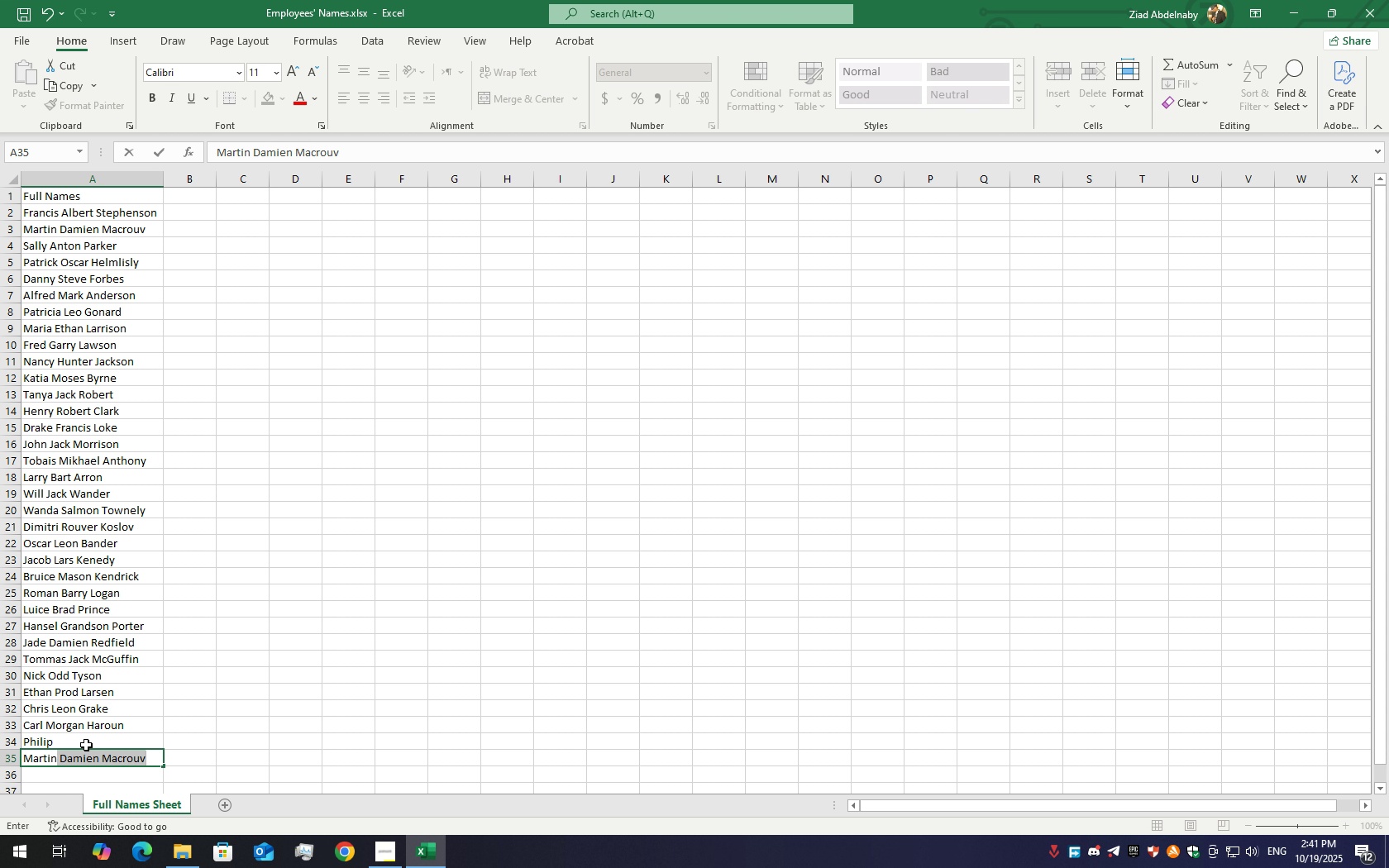 
key(ArrowDown)
 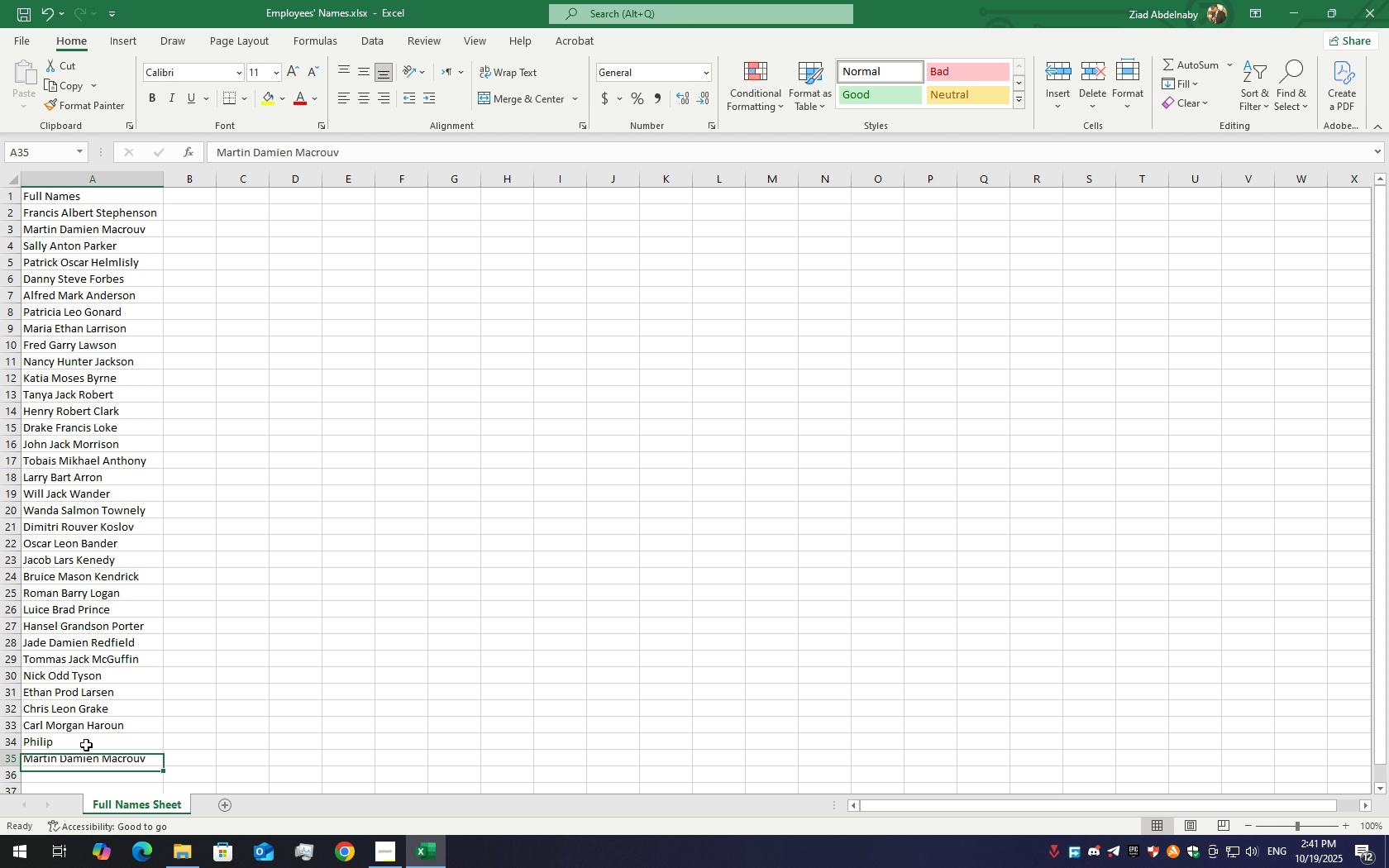 
key(ArrowUp)
 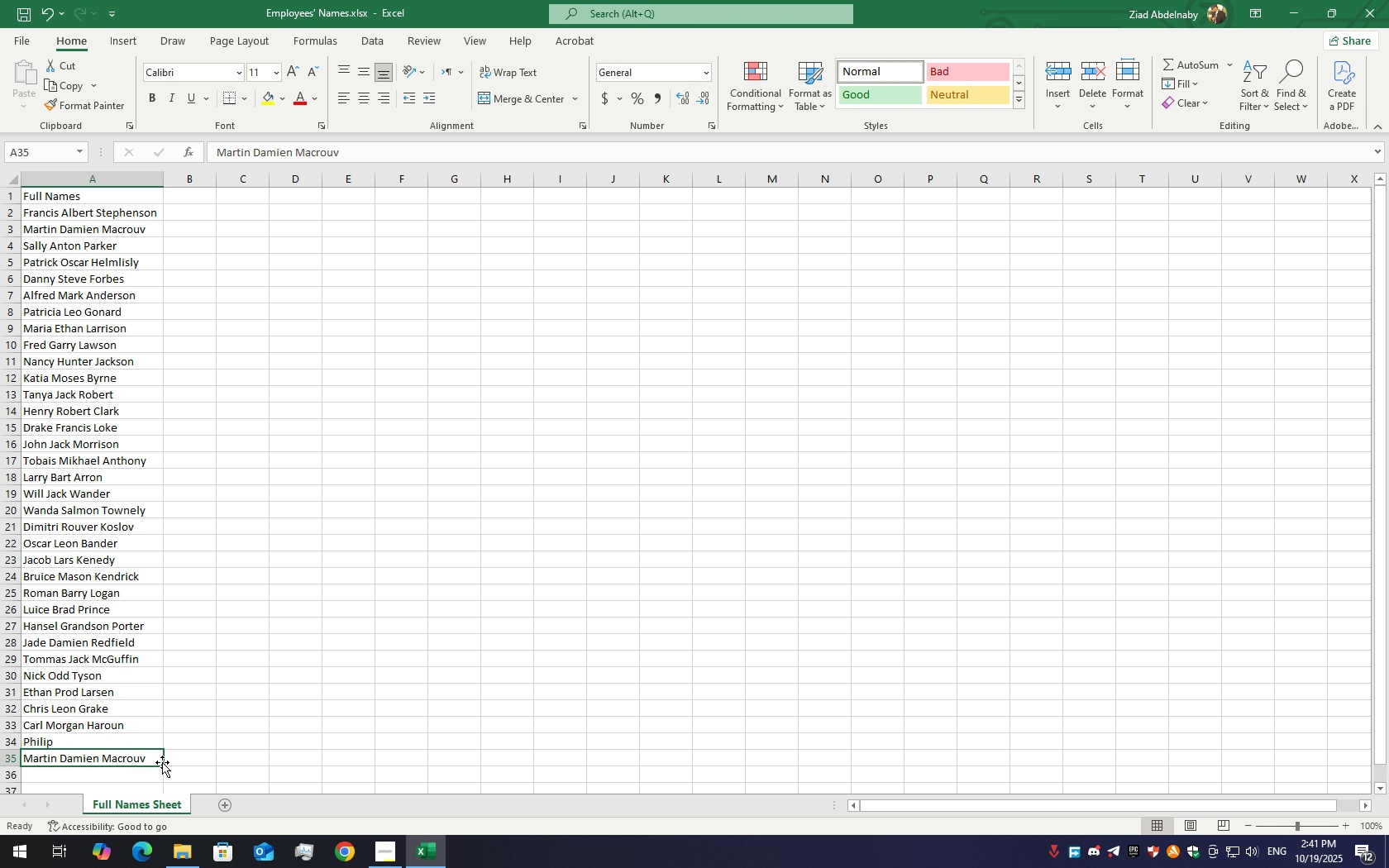 
double_click([147, 758])
 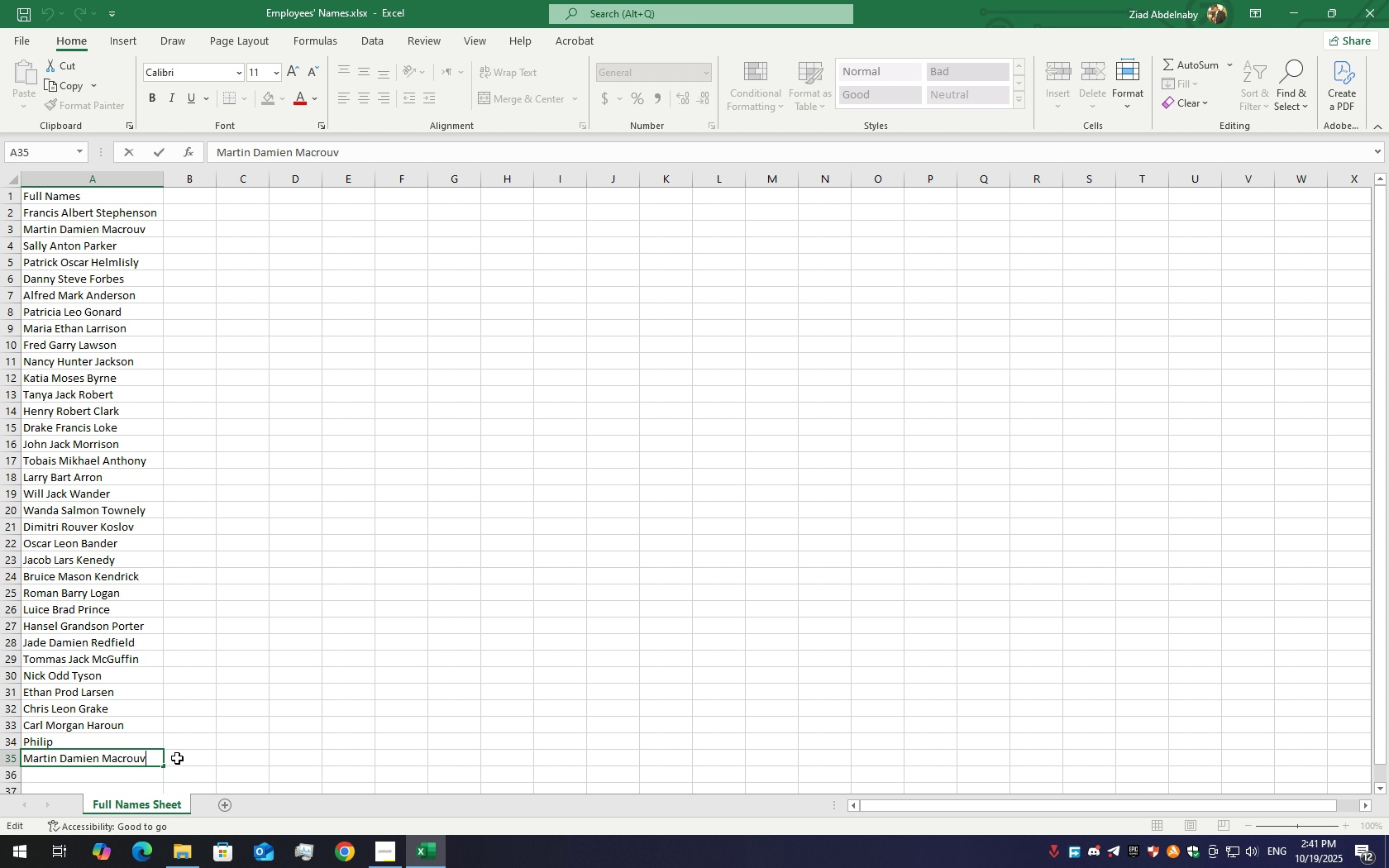 
key(Backspace)
 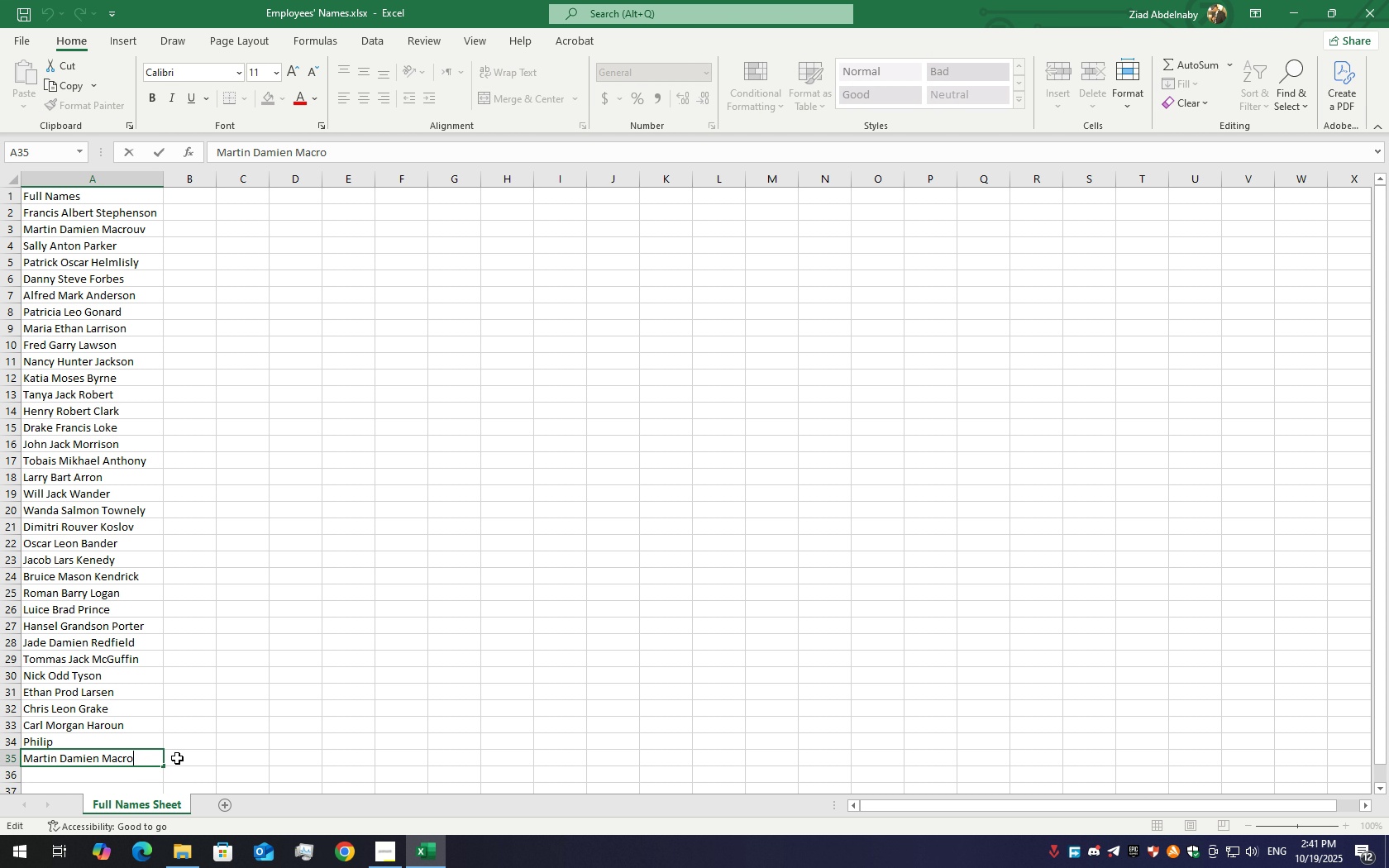 
key(Backspace)
 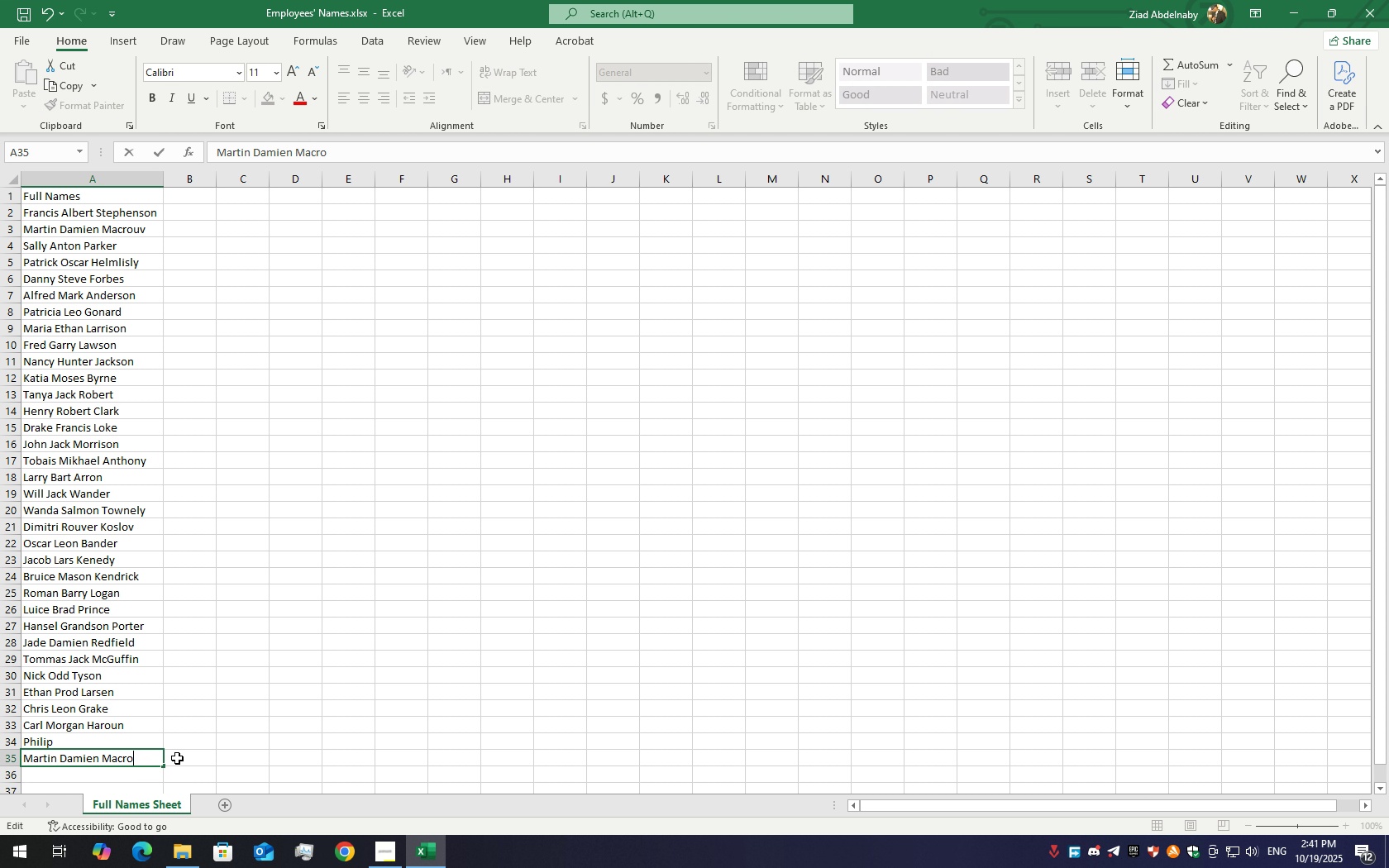 
key(Backspace)
 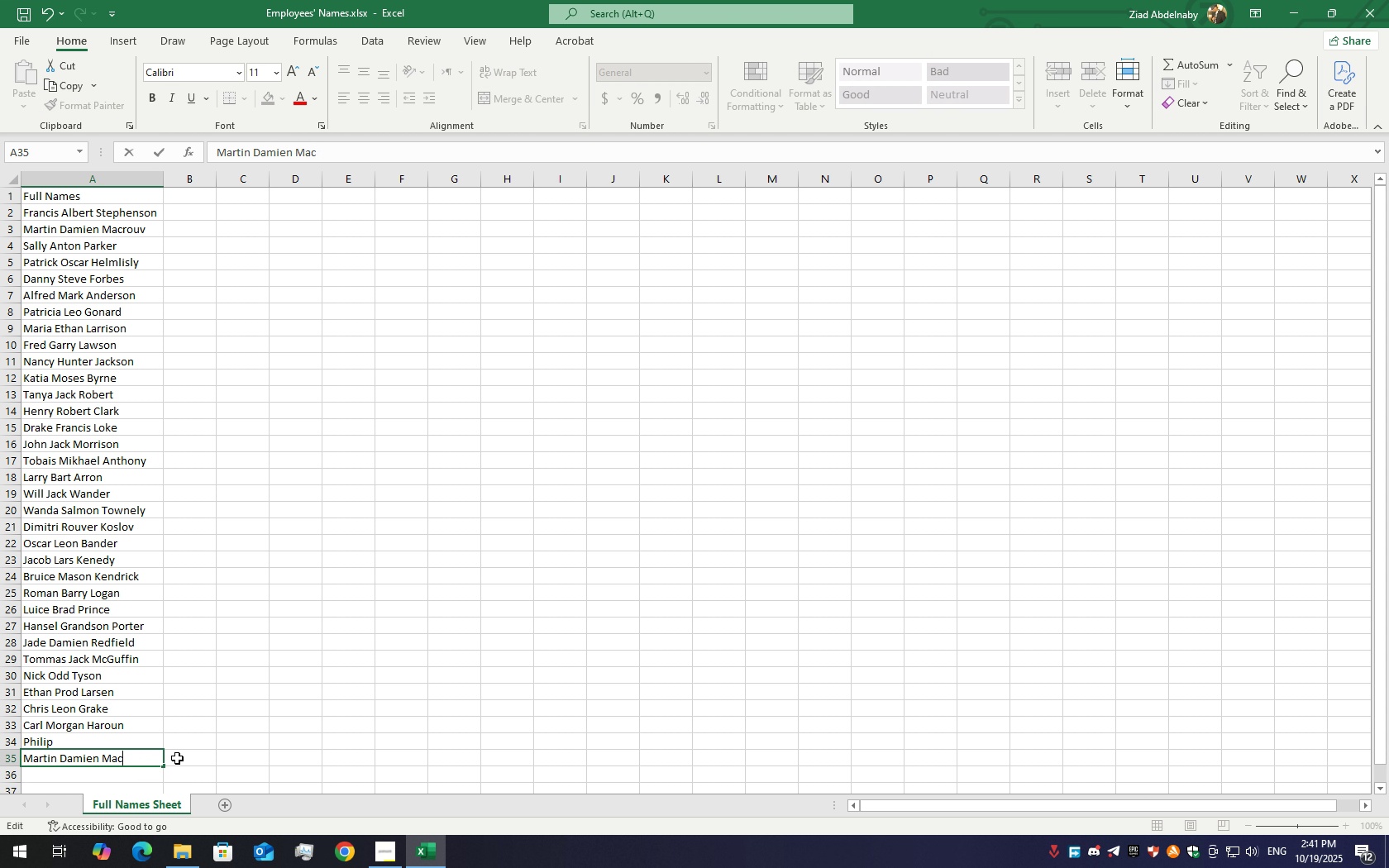 
key(Backspace)
 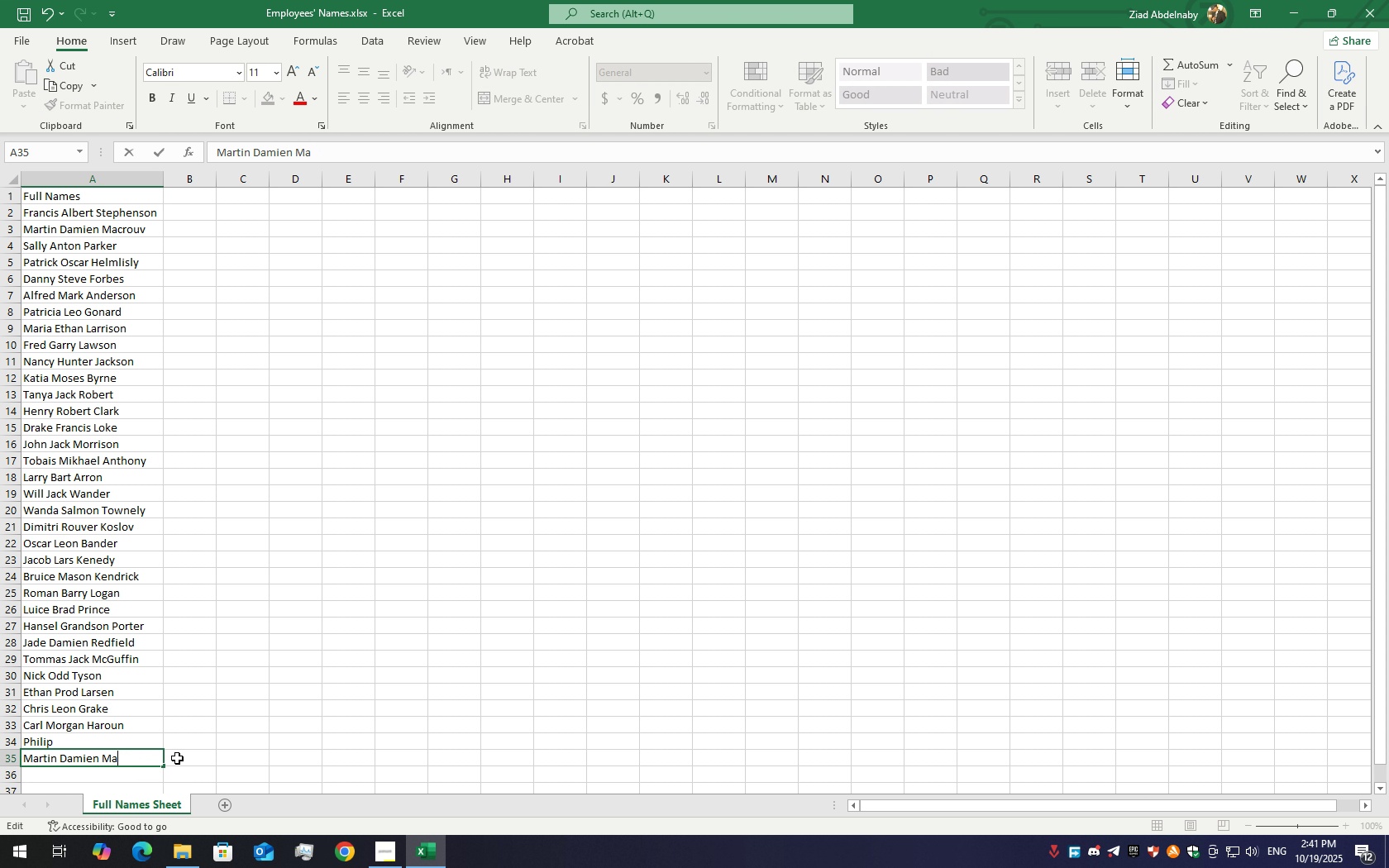 
key(Backspace)
 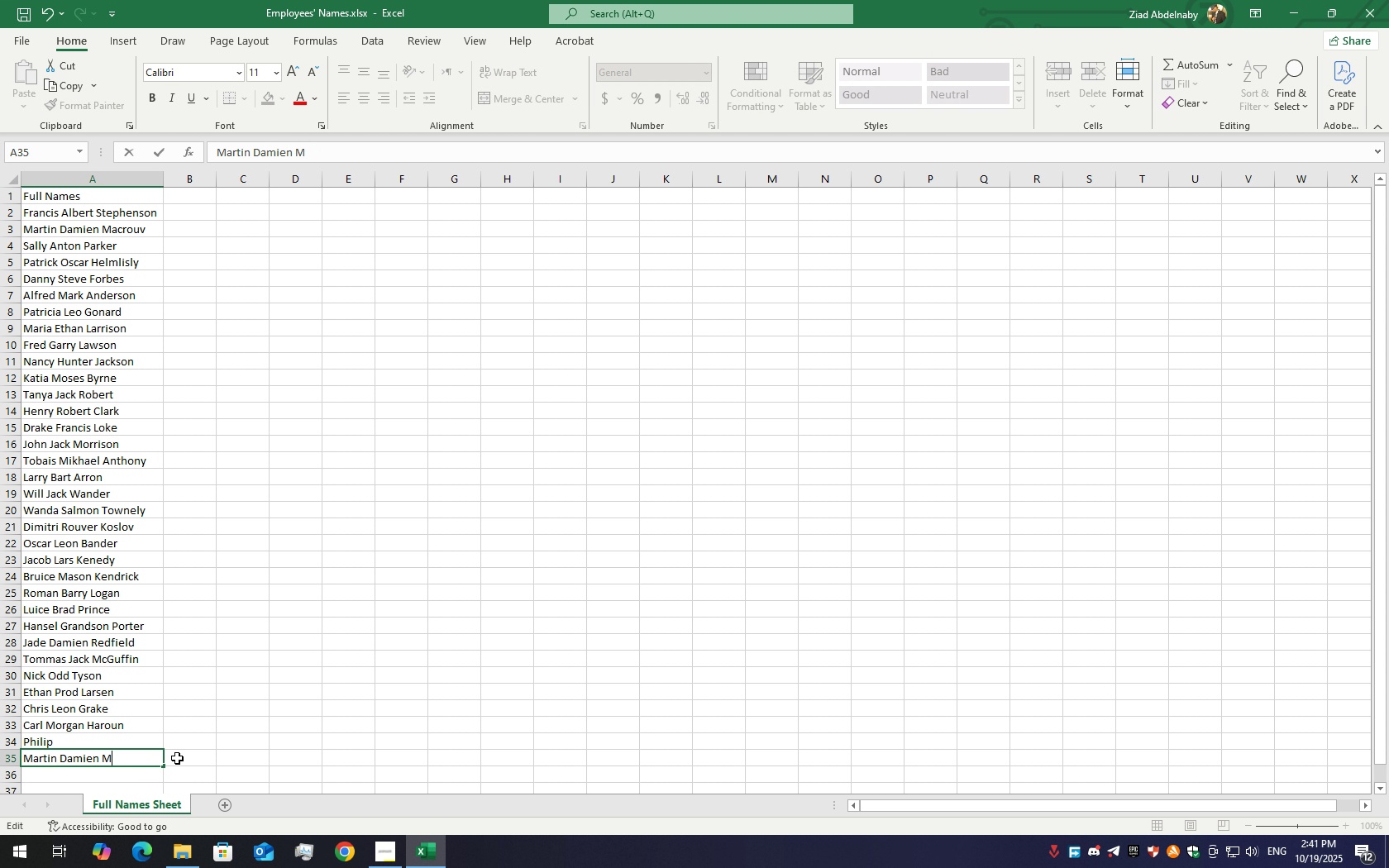 
key(Backspace)
 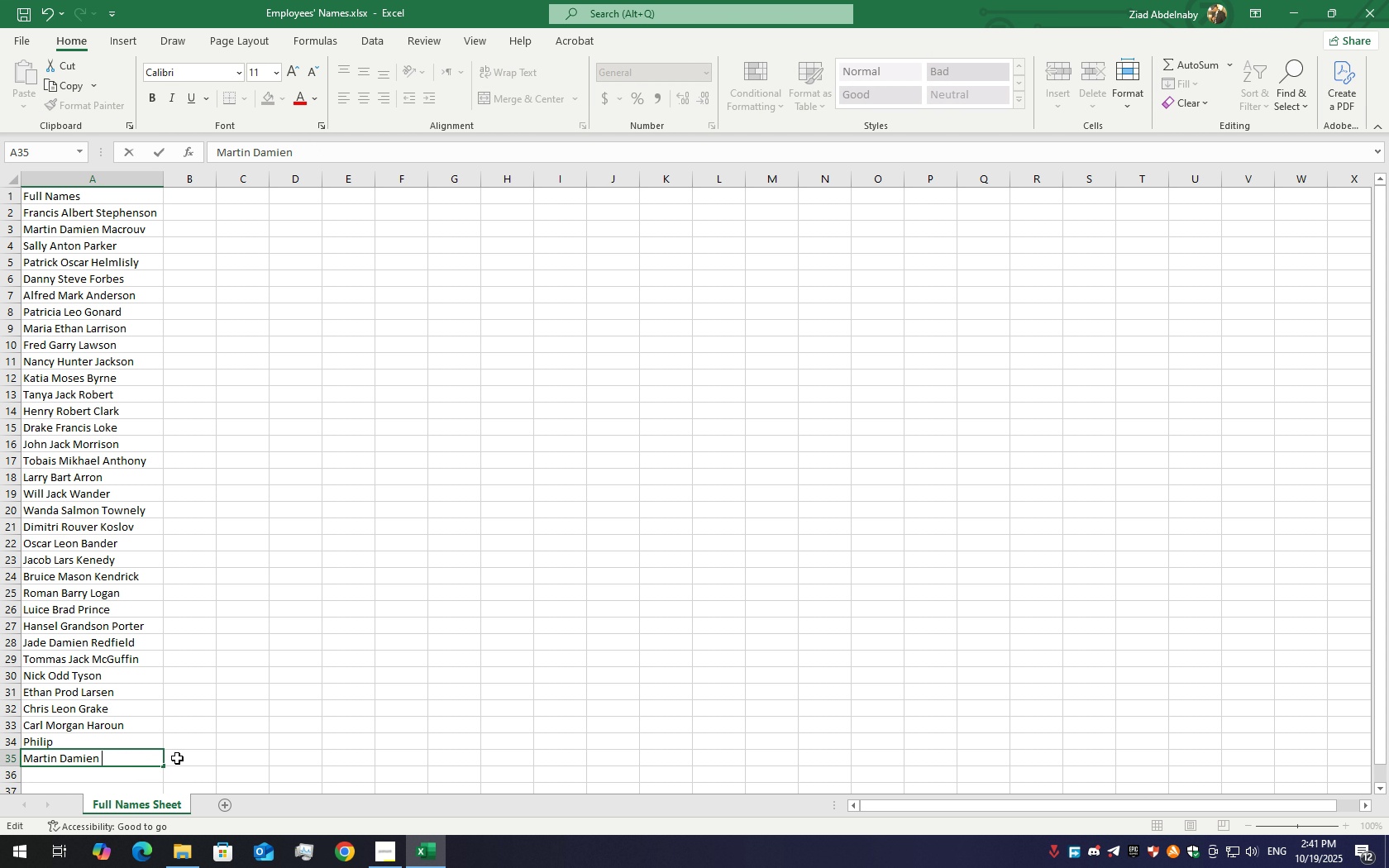 
key(Backspace)
 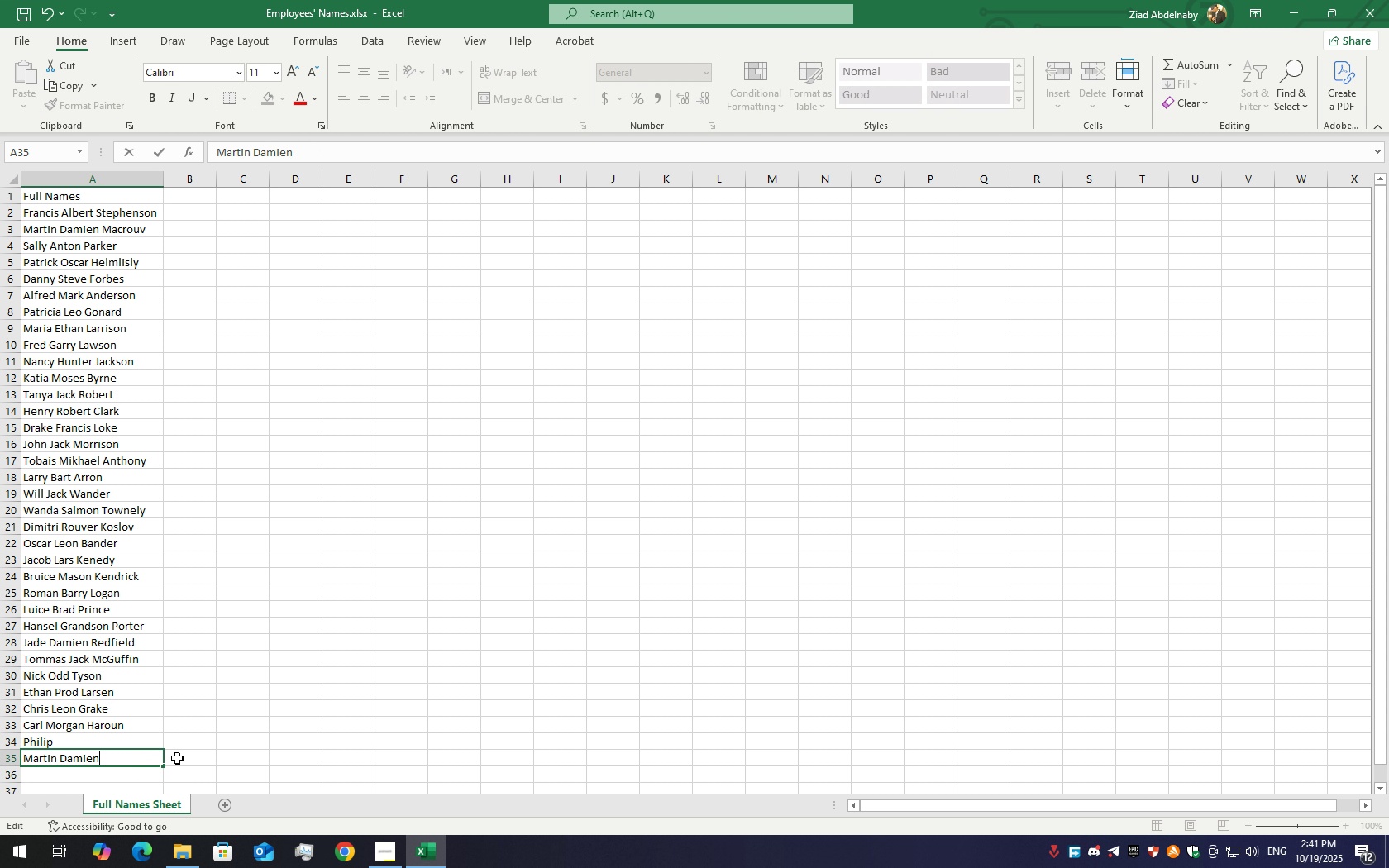 
key(Backspace)
 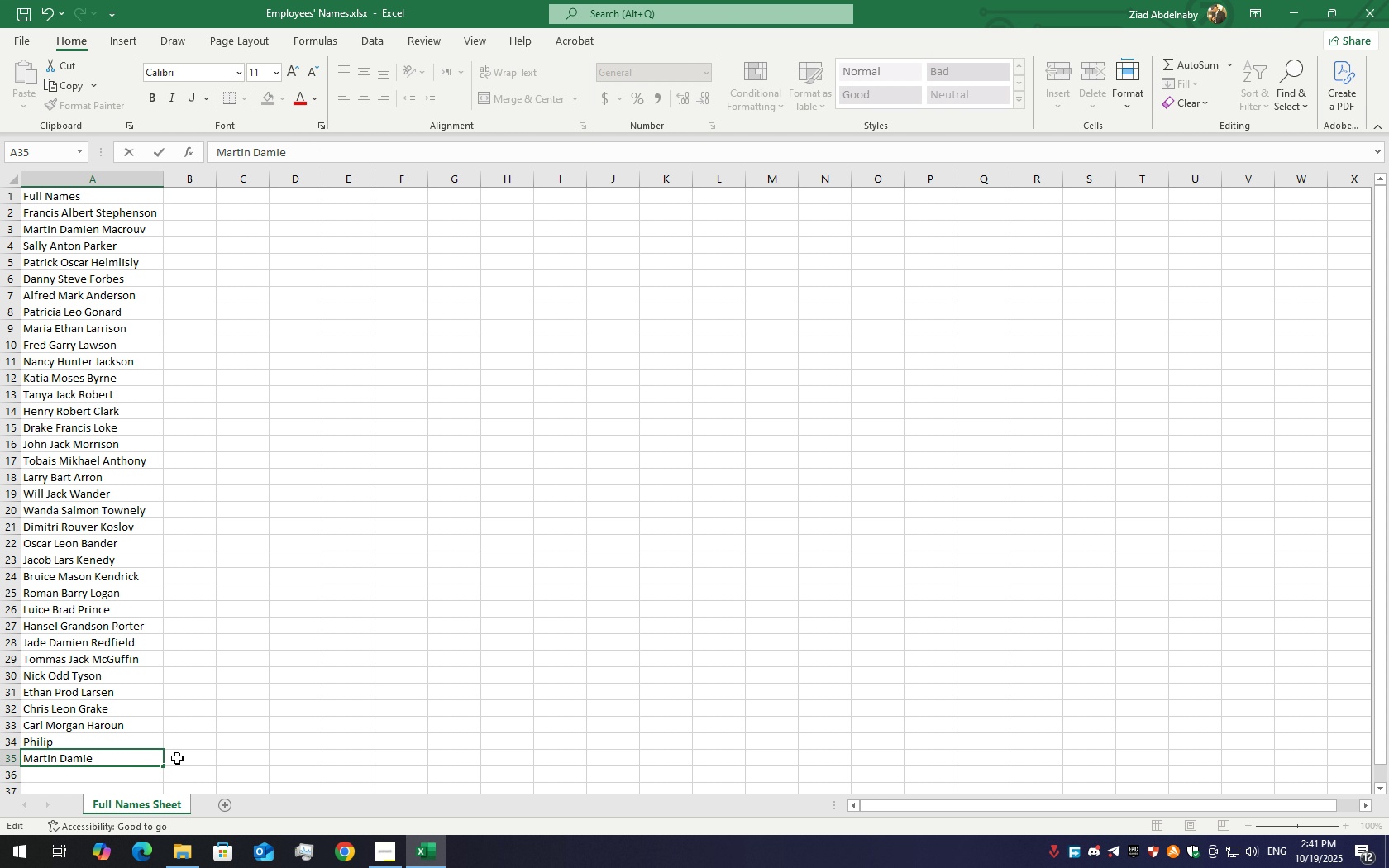 
key(Backspace)
 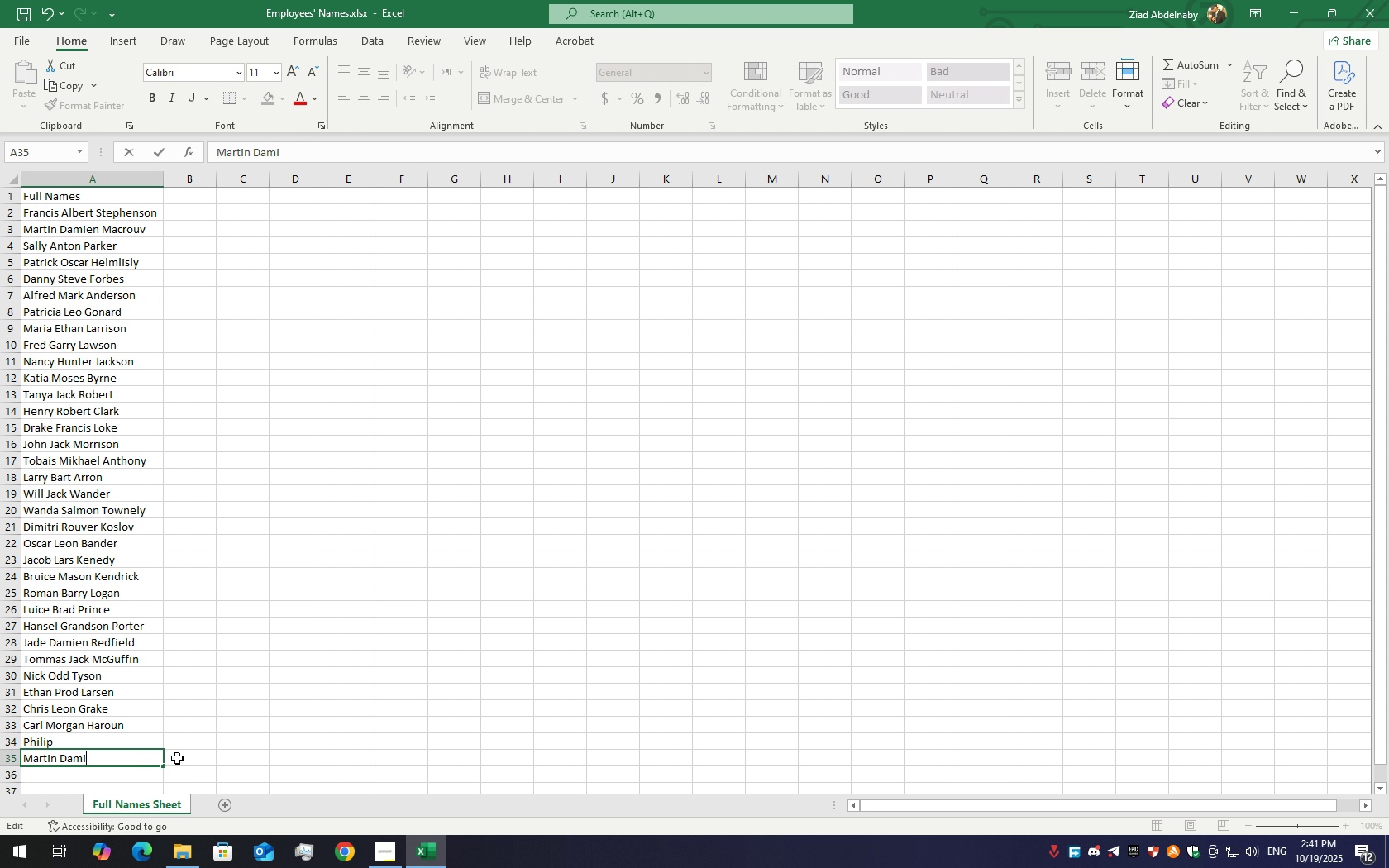 
key(Backspace)
 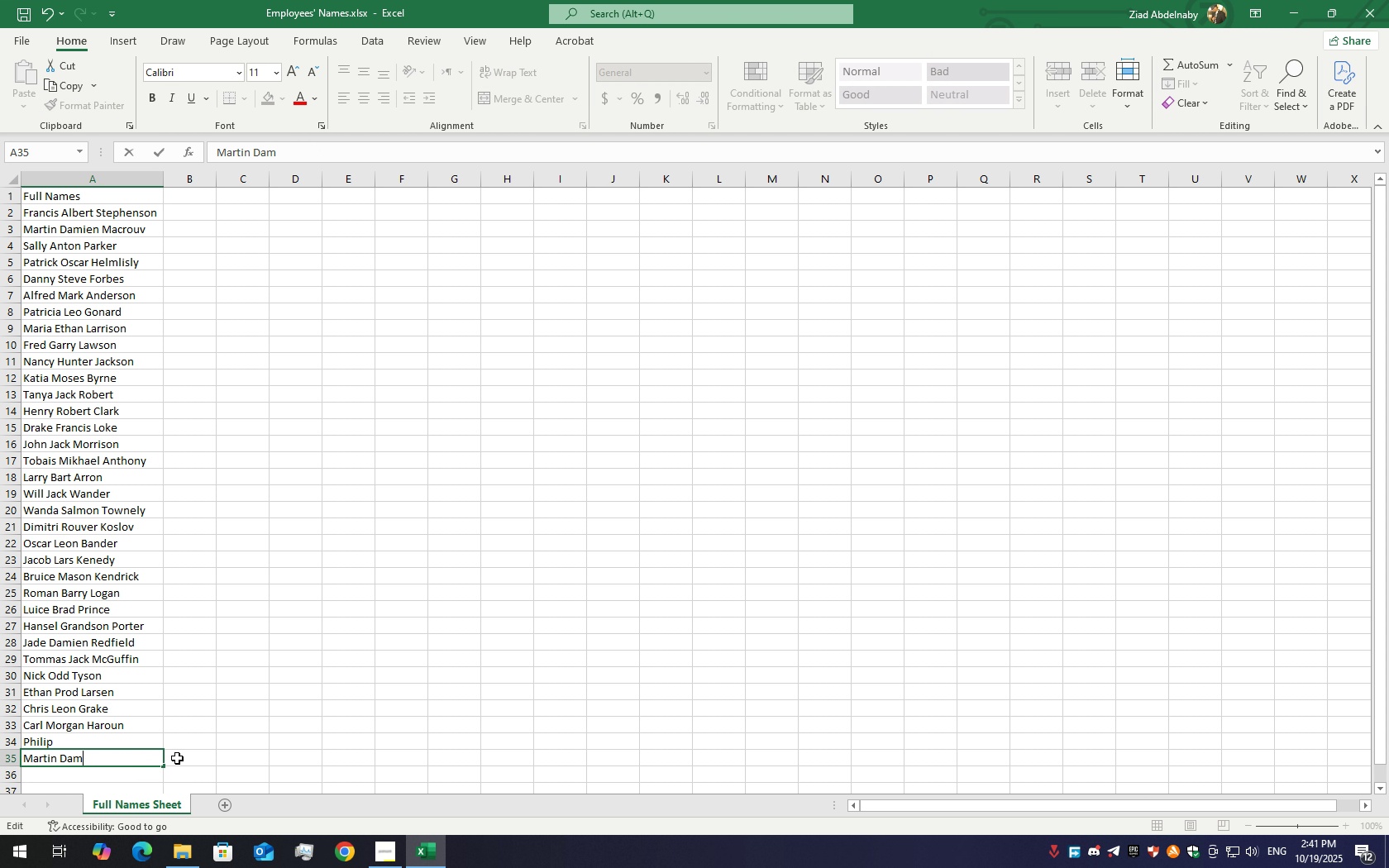 
key(Backspace)
 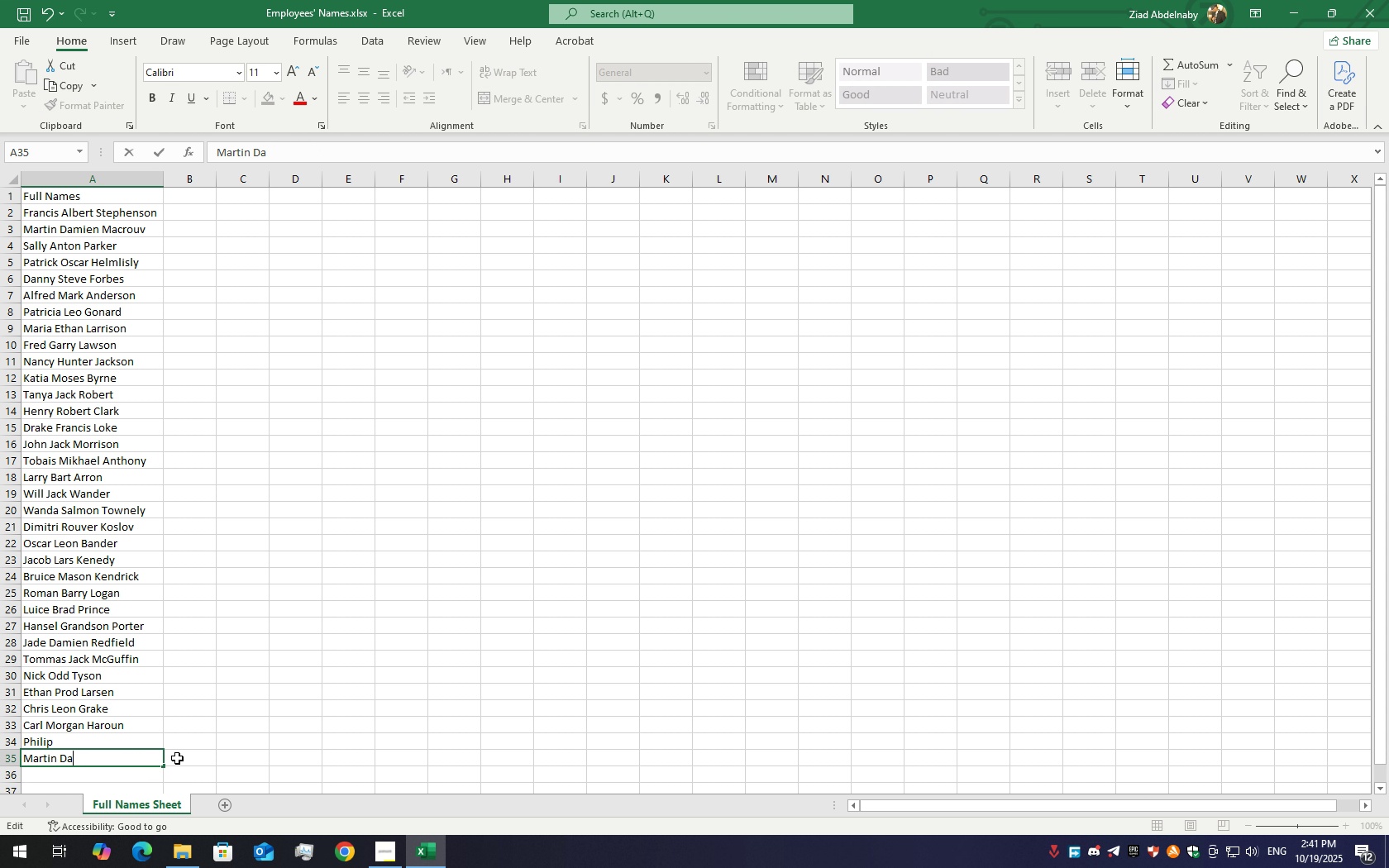 
key(Backspace)
 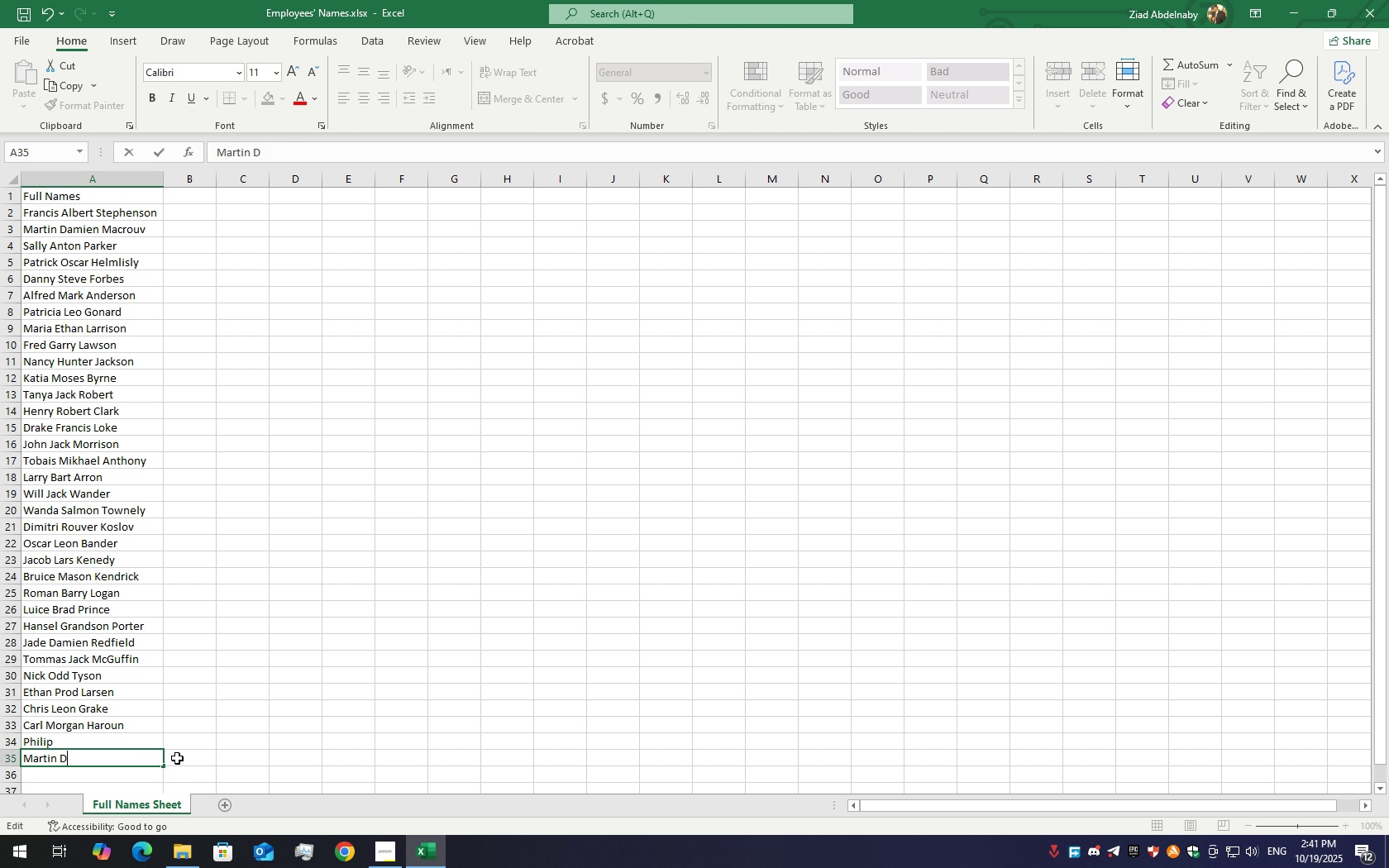 
key(Backspace)
 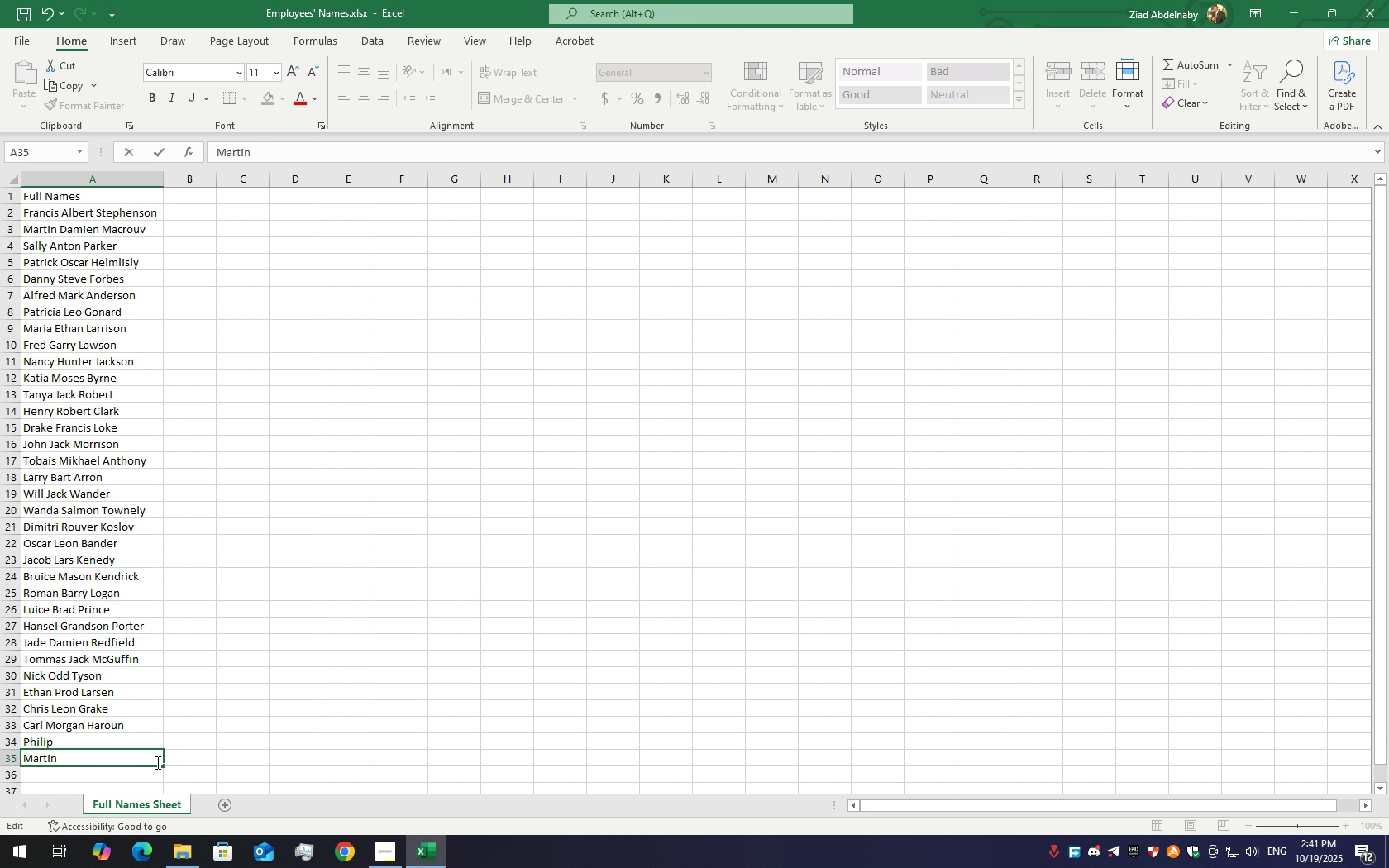 
key(Backspace)
 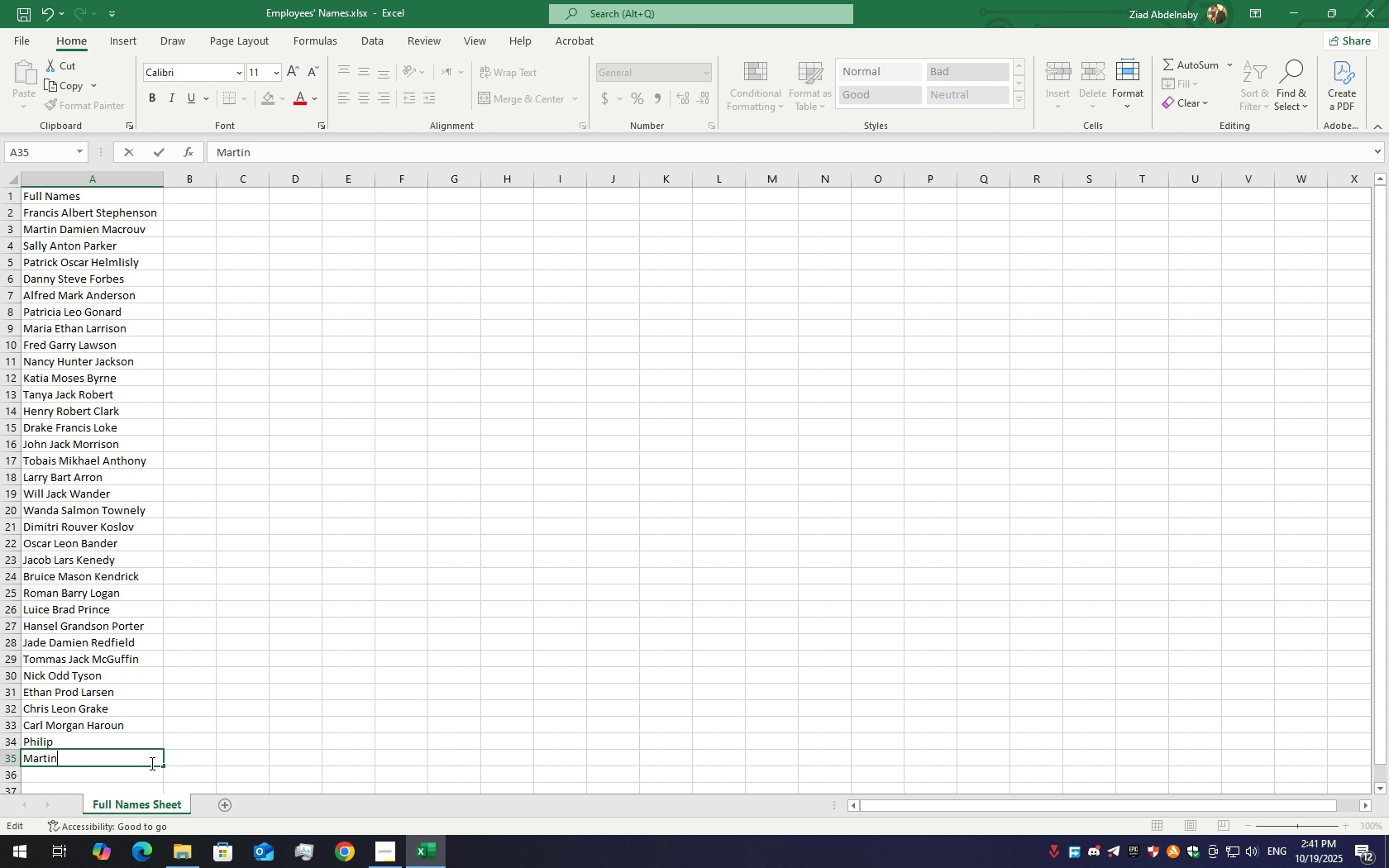 
key(Backspace)
 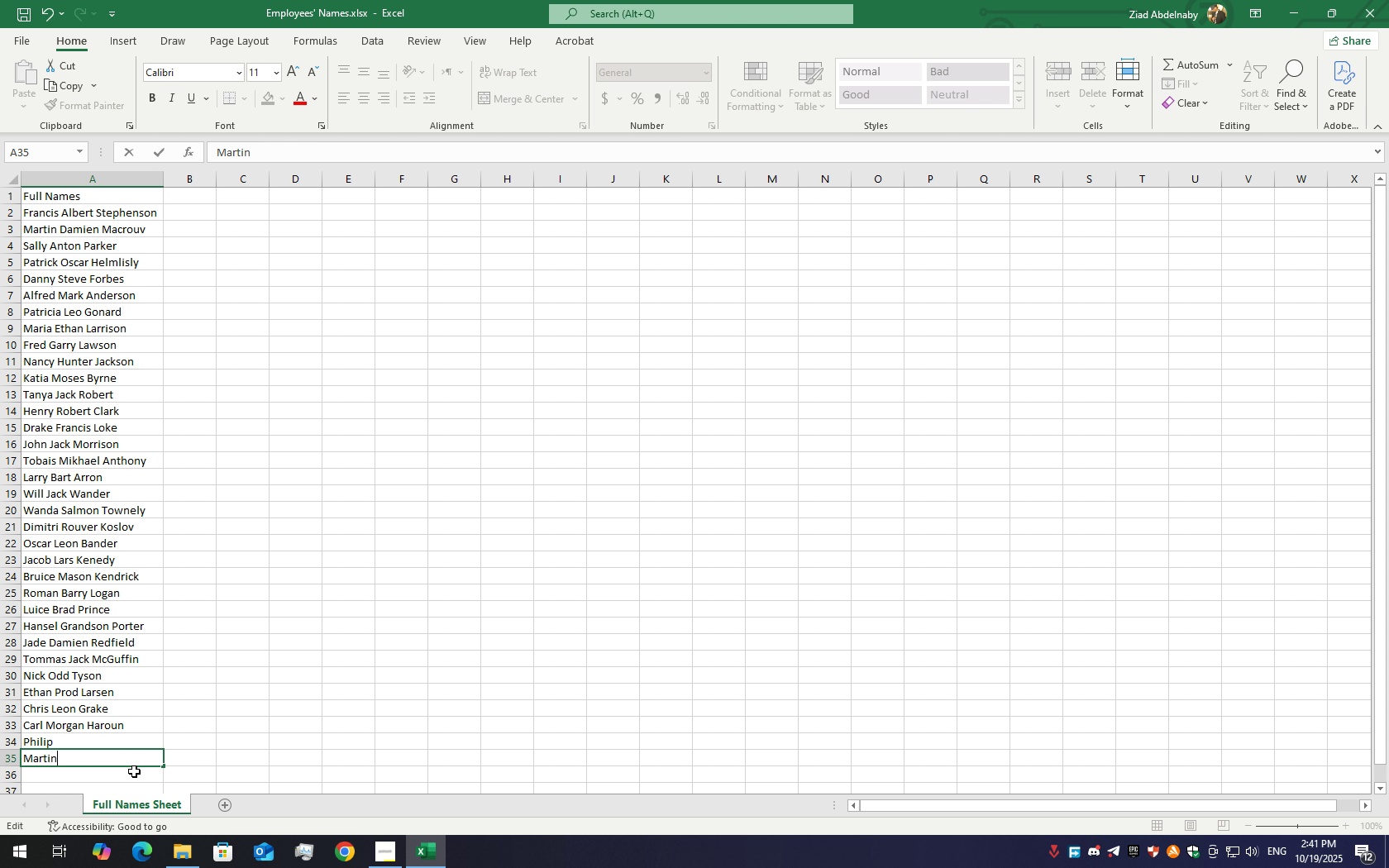 
key(Backspace)
 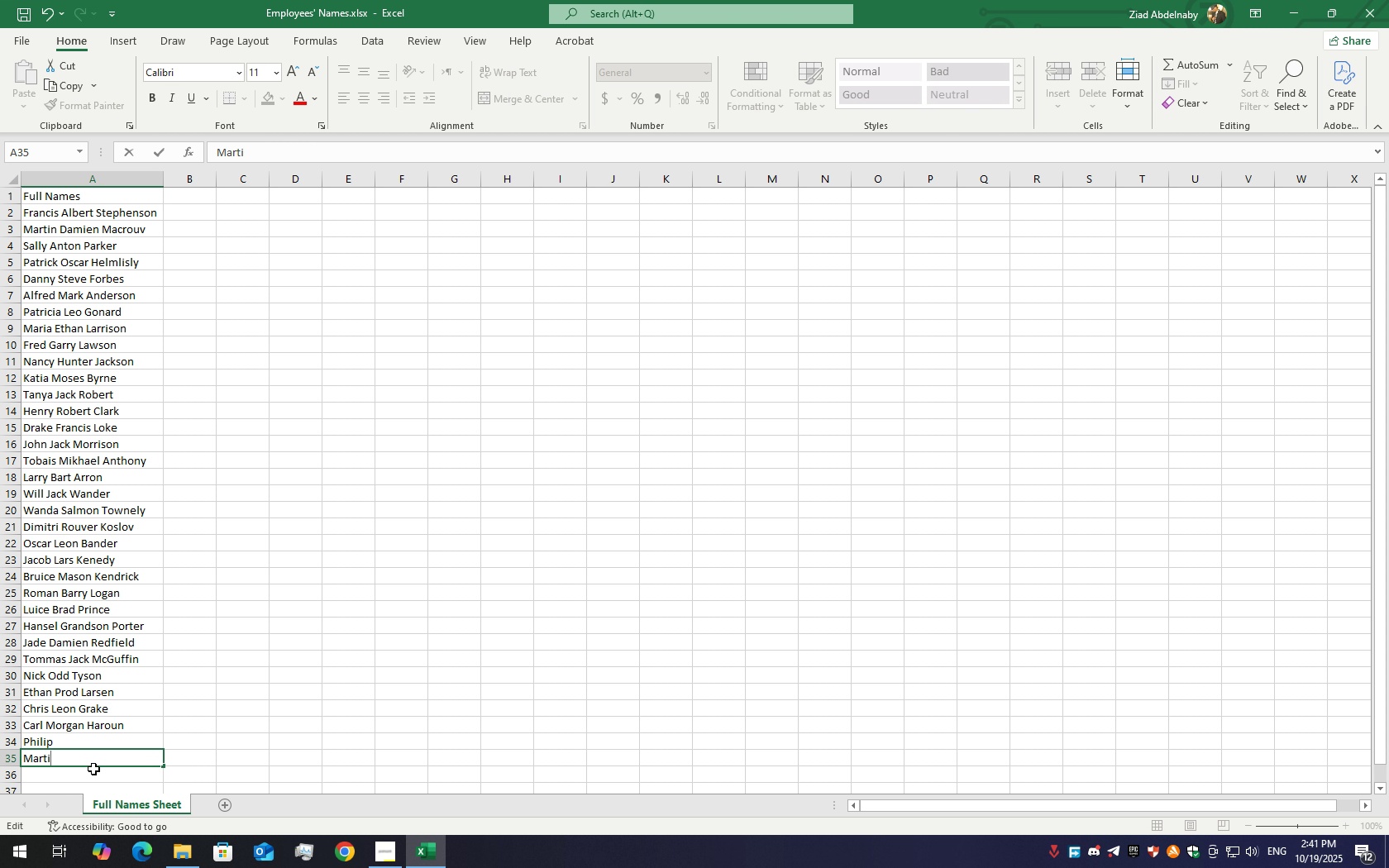 
key(N)
 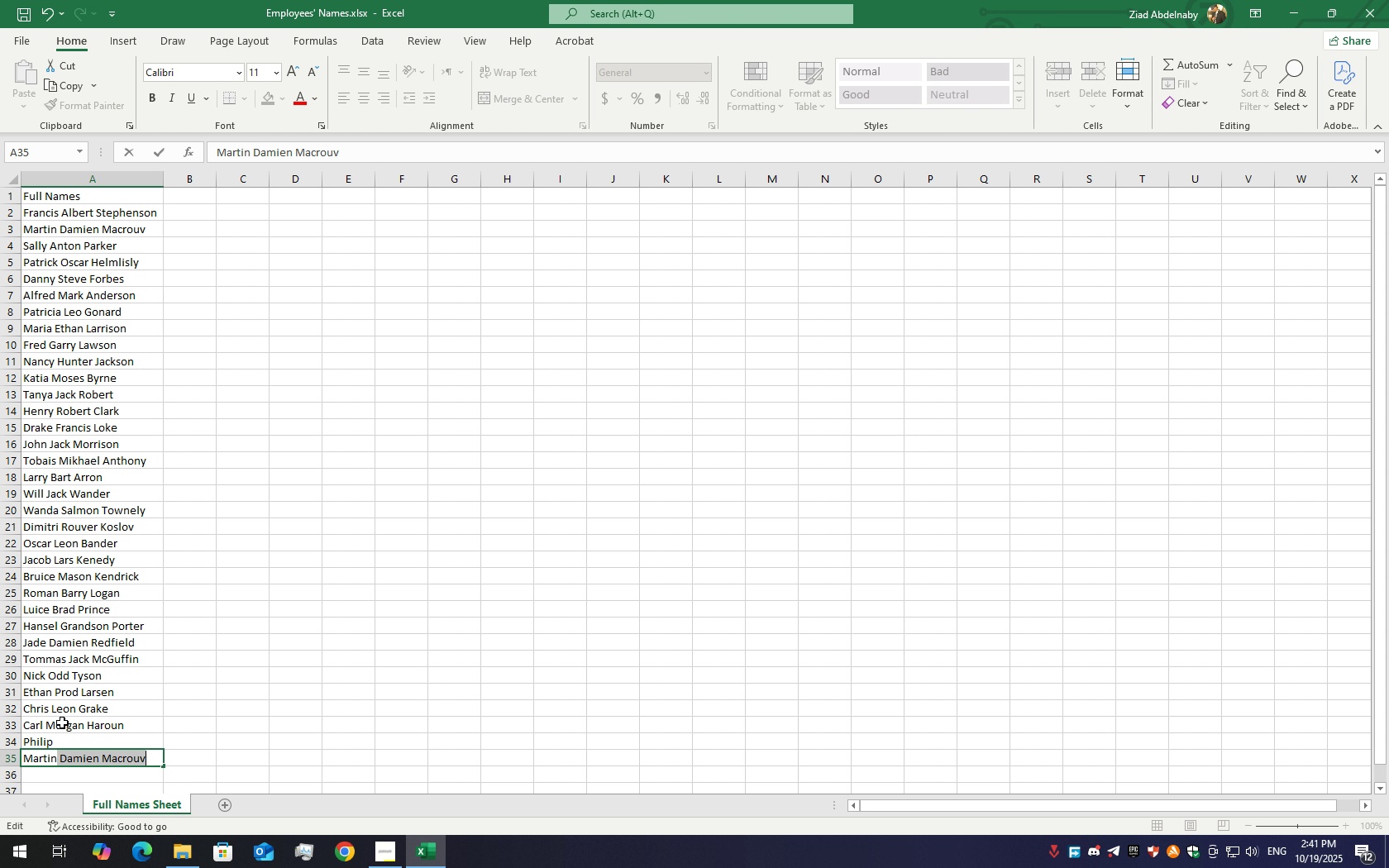 
key(Equal)
 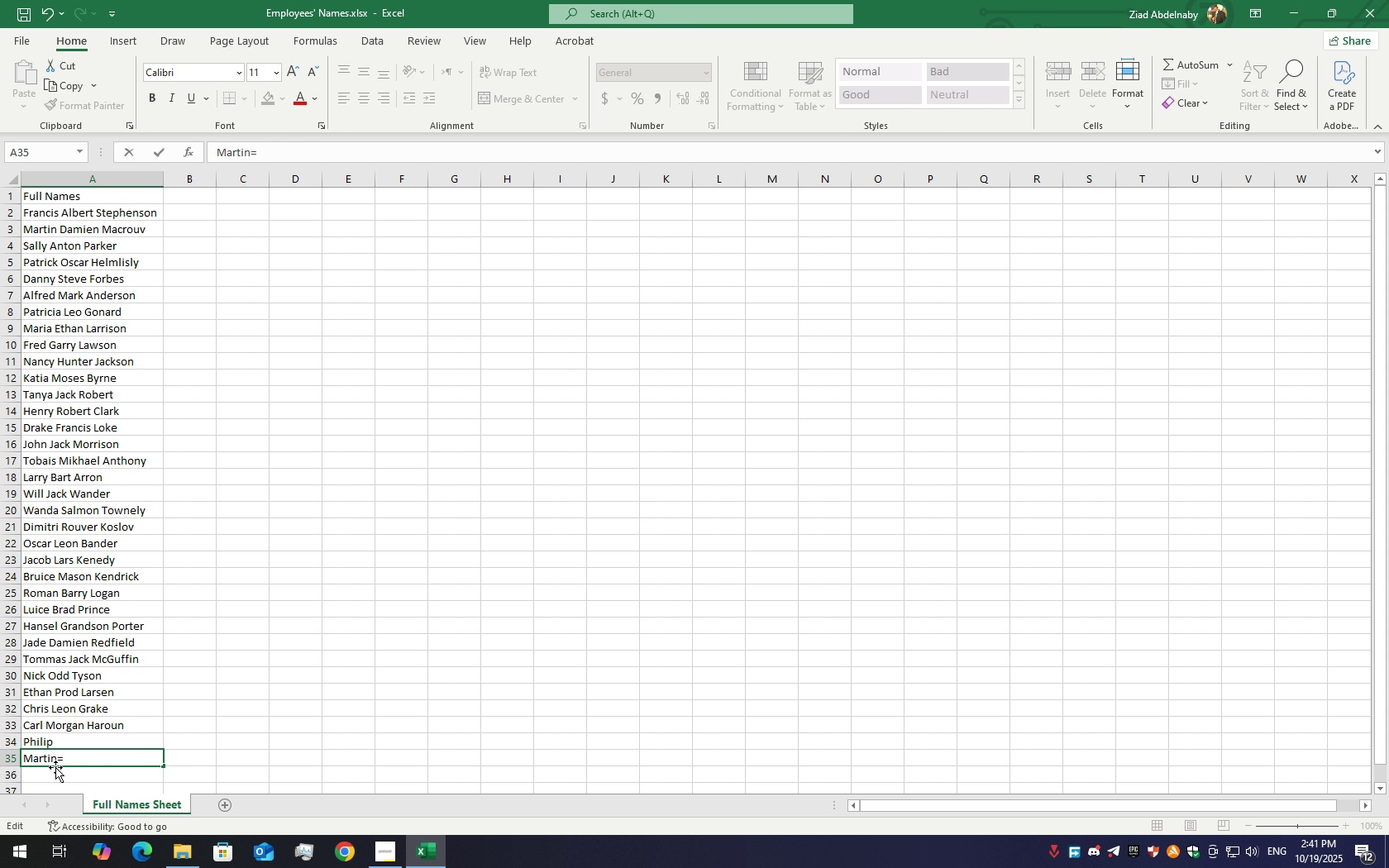 
key(Backspace)
 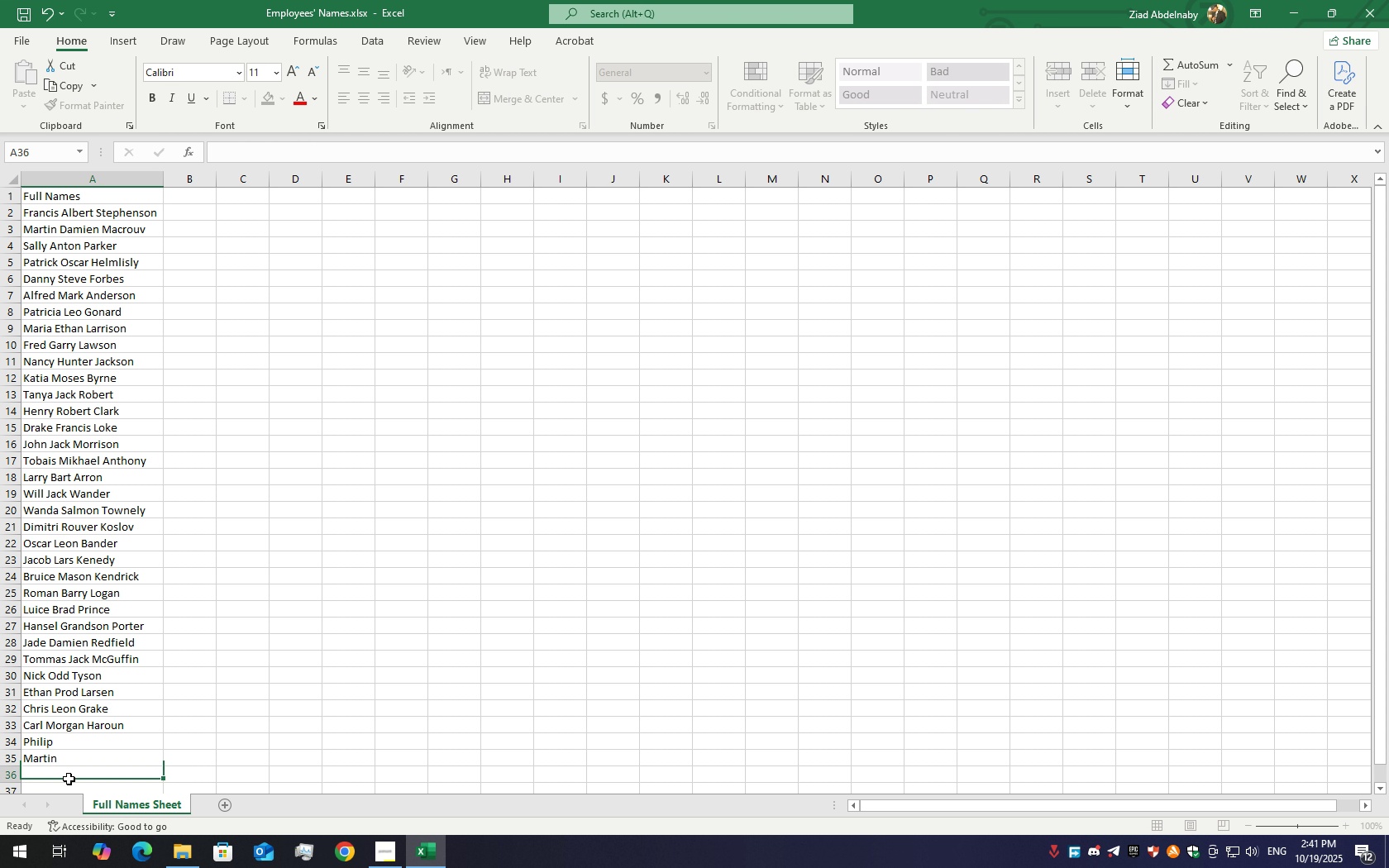 
left_click([69, 779])
 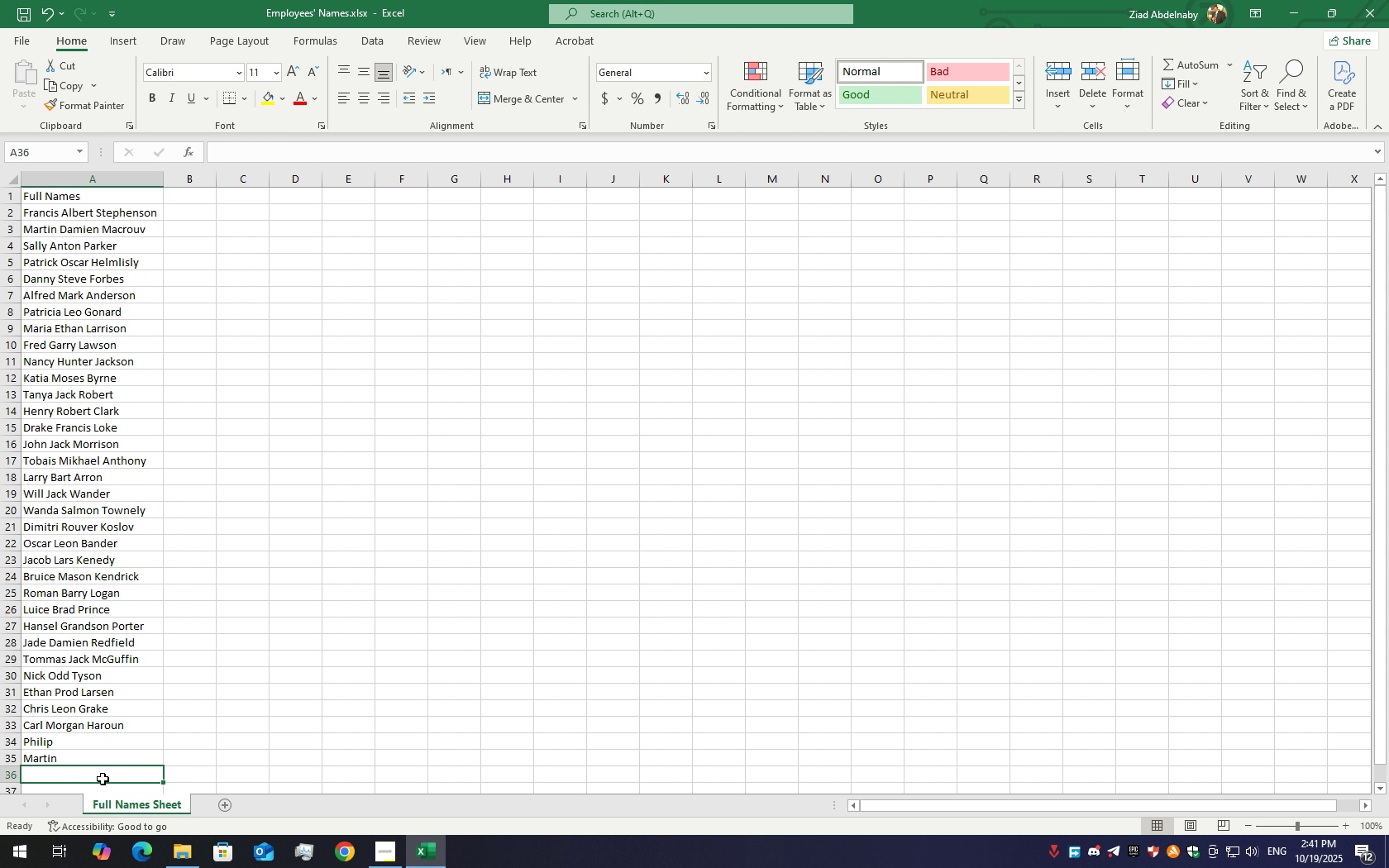 
left_click([103, 779])
 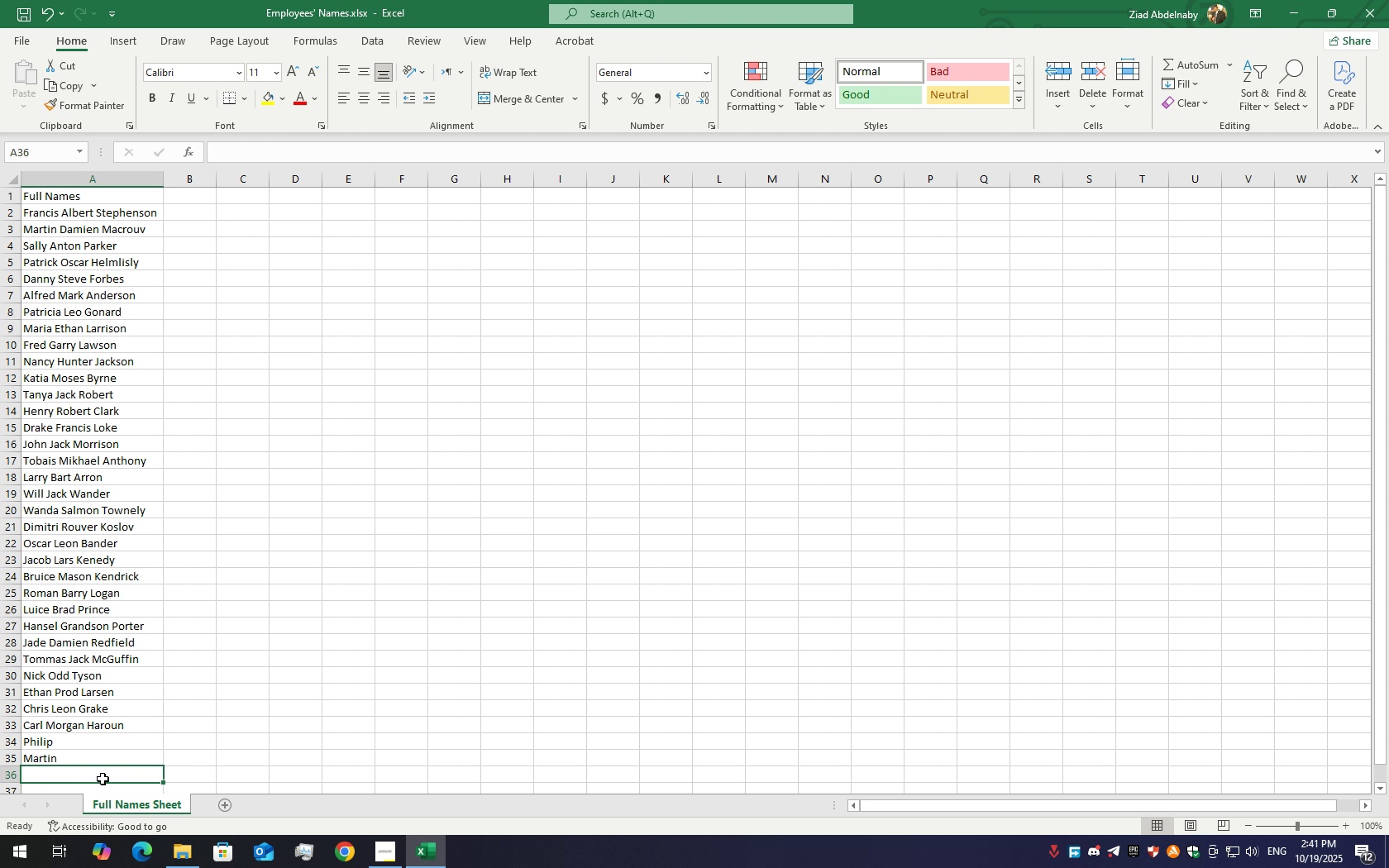 
double_click([103, 779])
 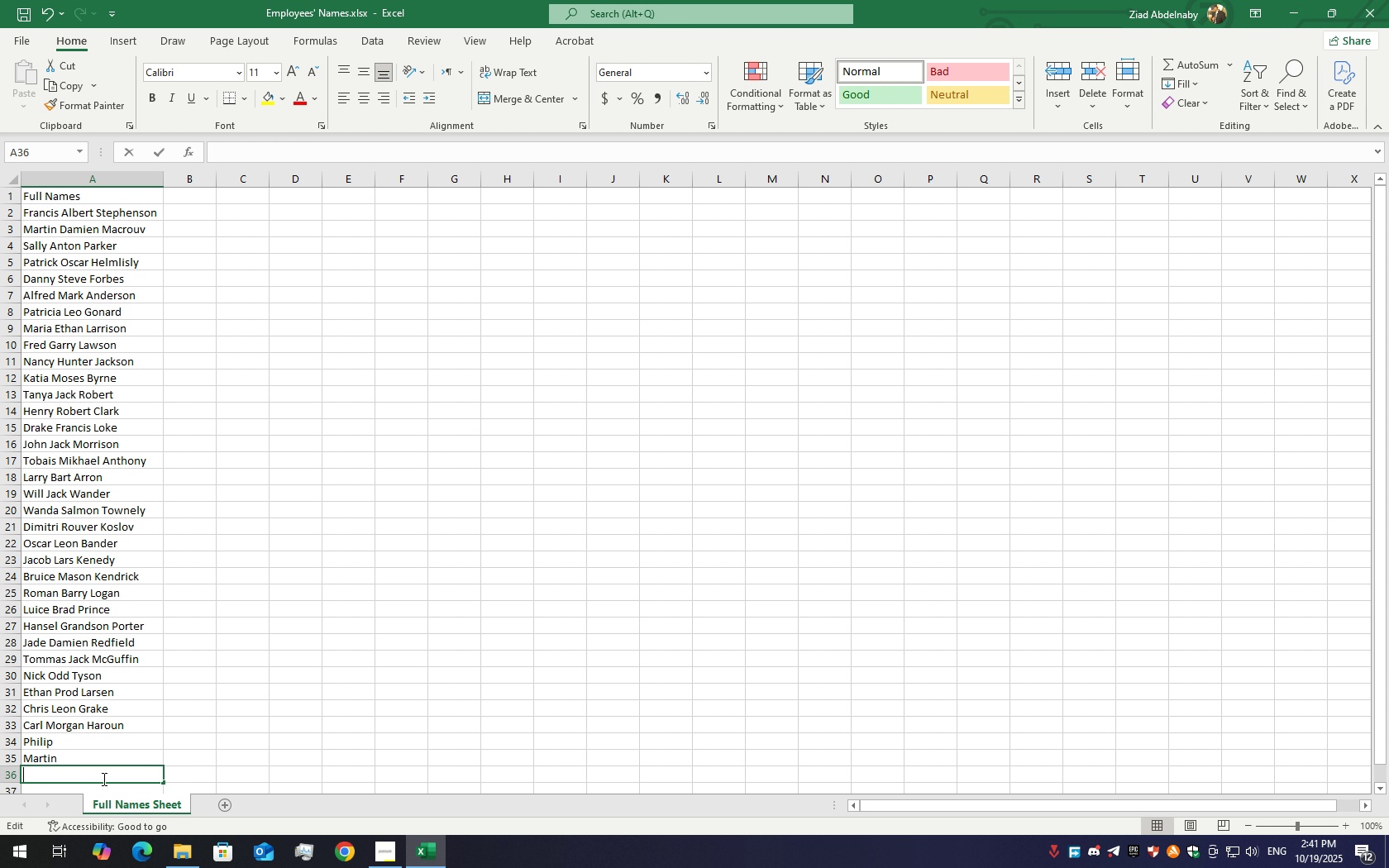 
triple_click([103, 779])
 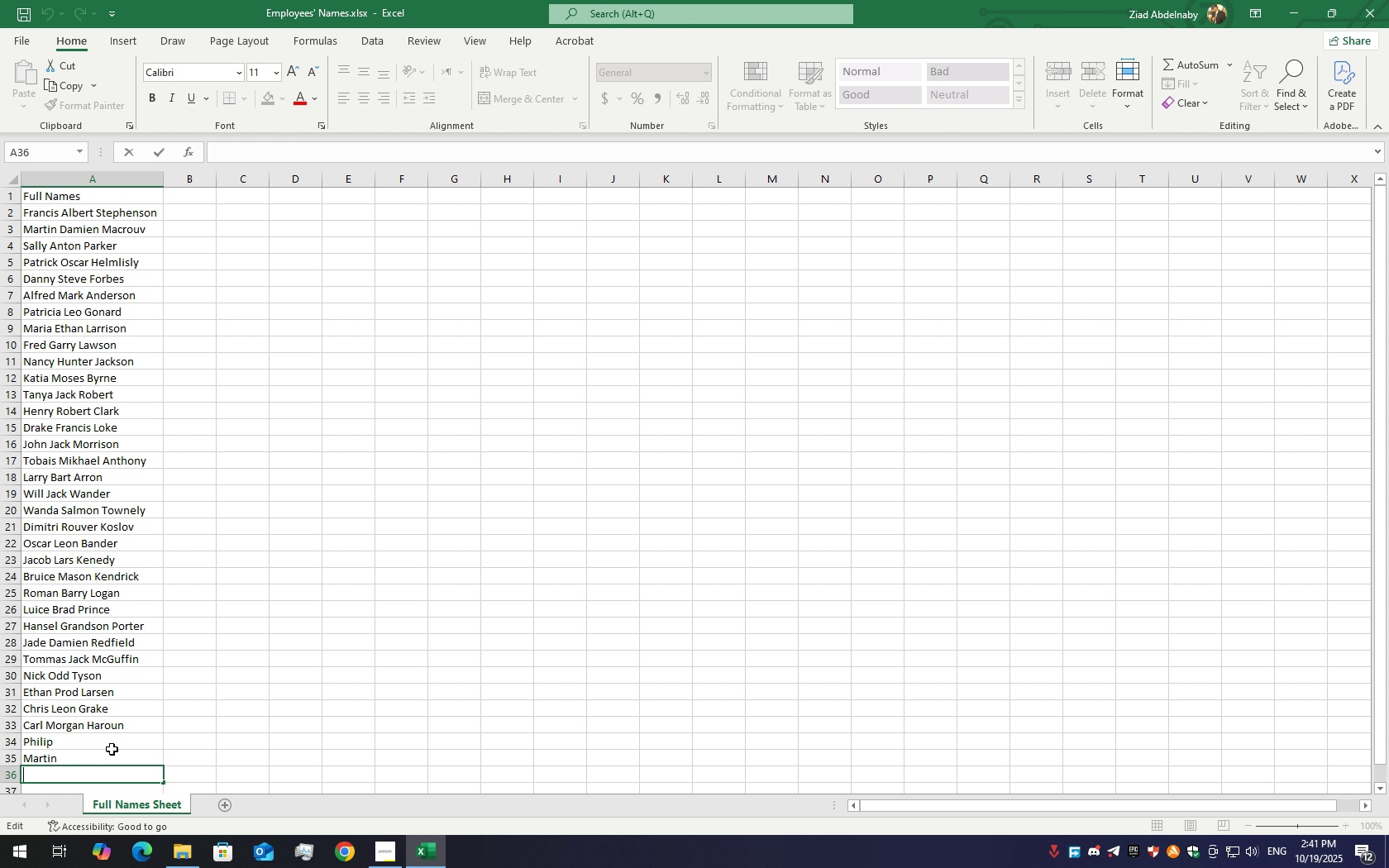 
hold_key(key=ShiftLeft, duration=1.53)
 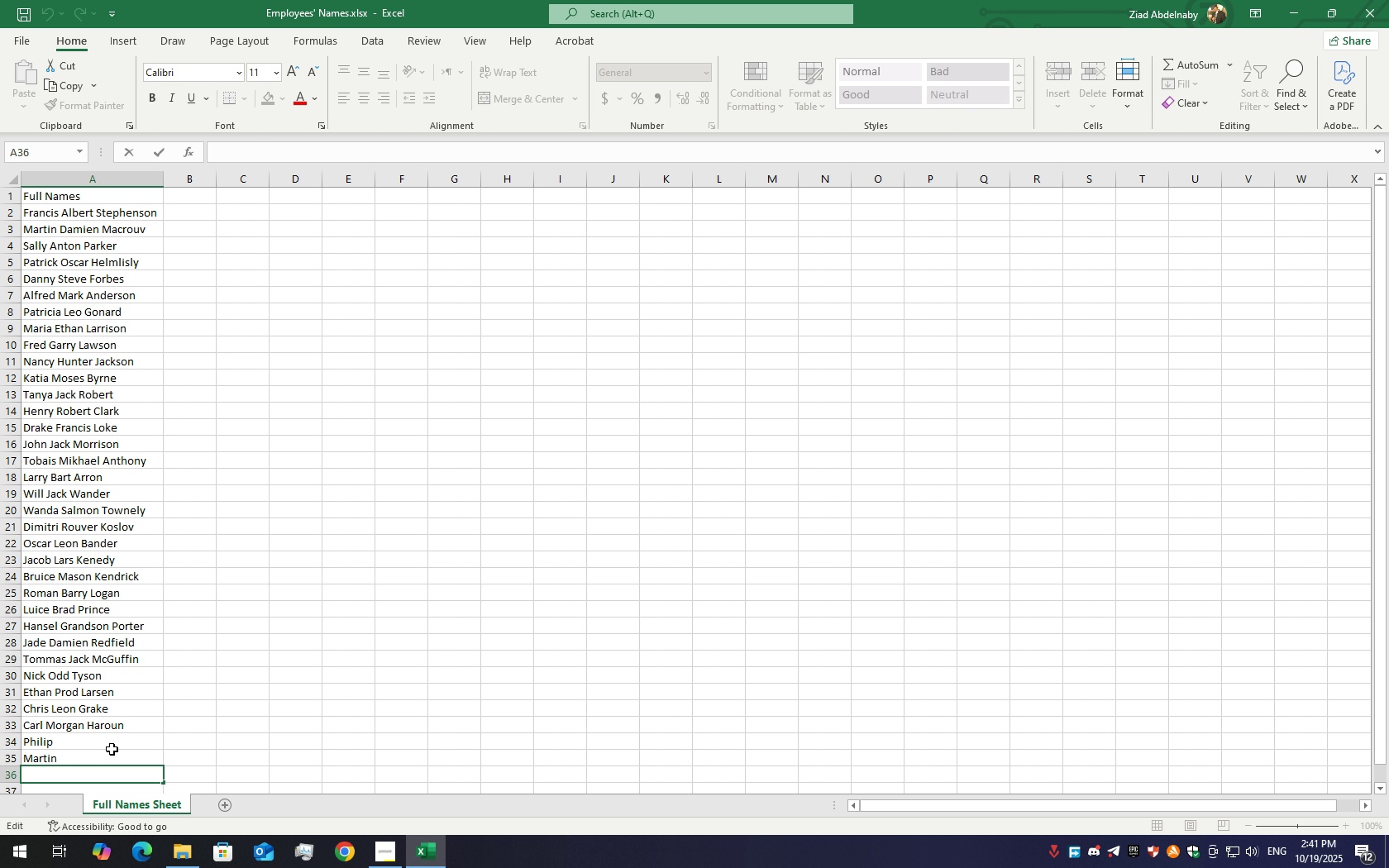 
type(Ma)
key(Backspace)
key(Backspace)
 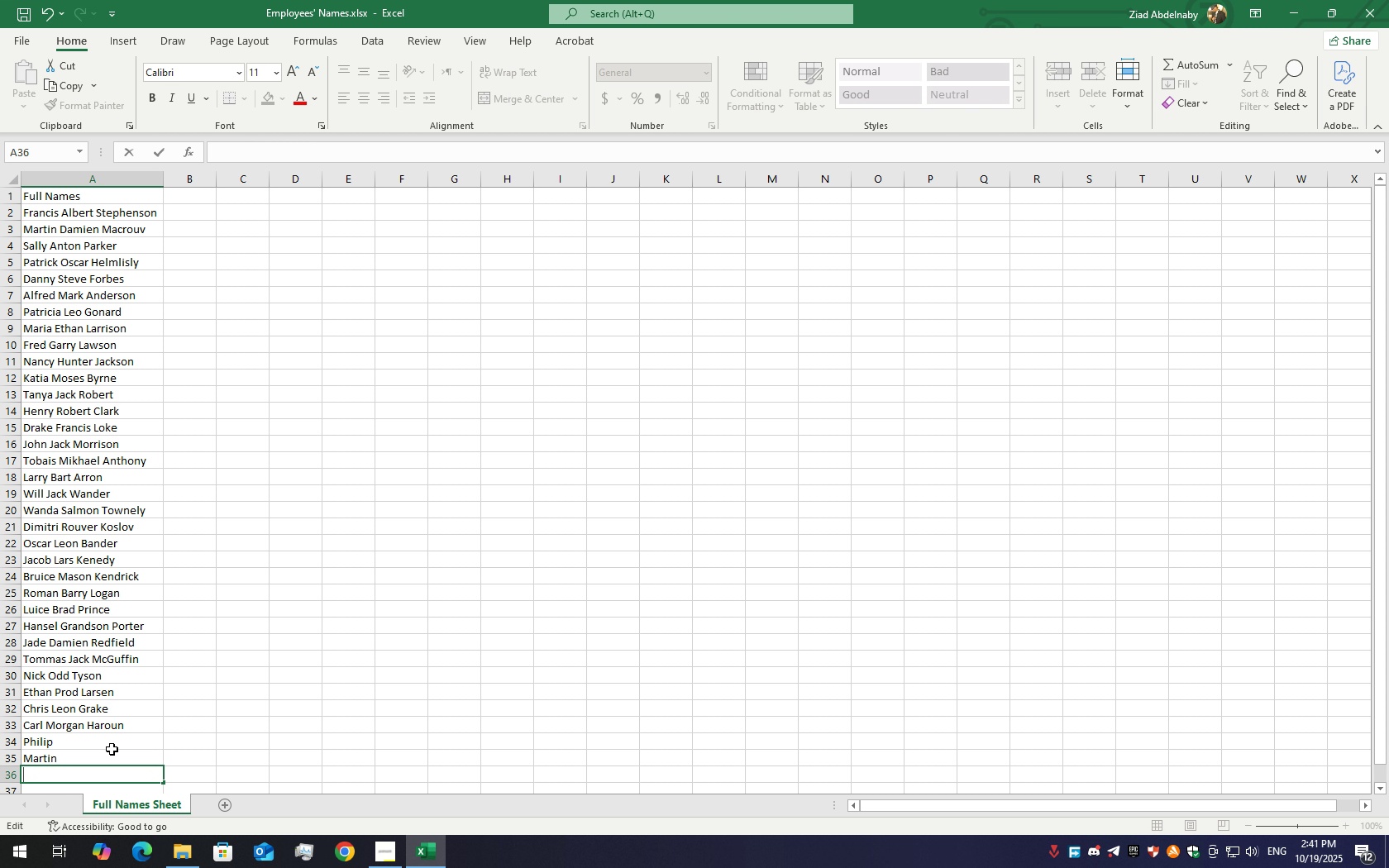 
hold_key(key=ShiftLeft, duration=1.53)
 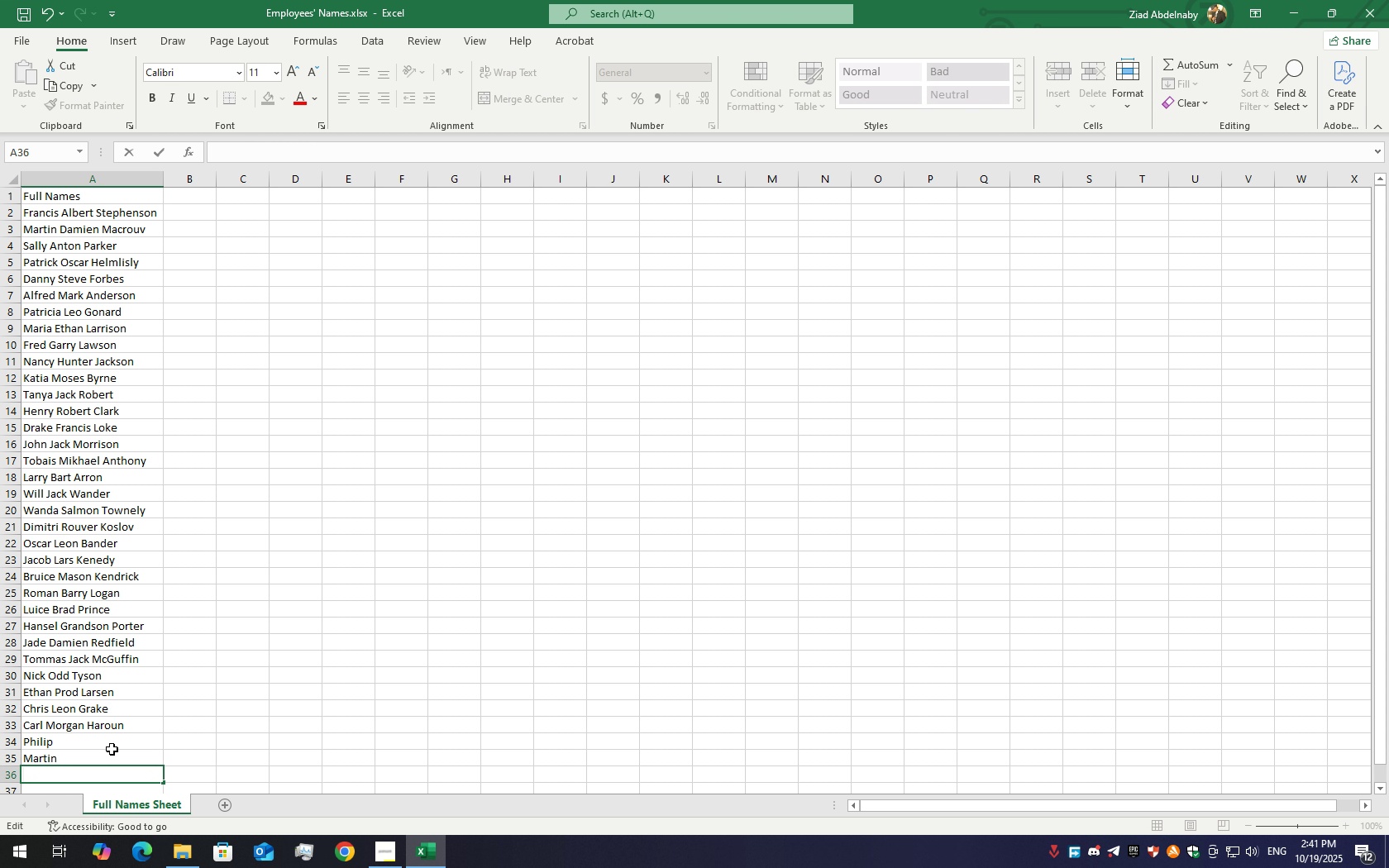 
type(Hunre)
key(Backspace)
key(Backspace)
type(ter)
 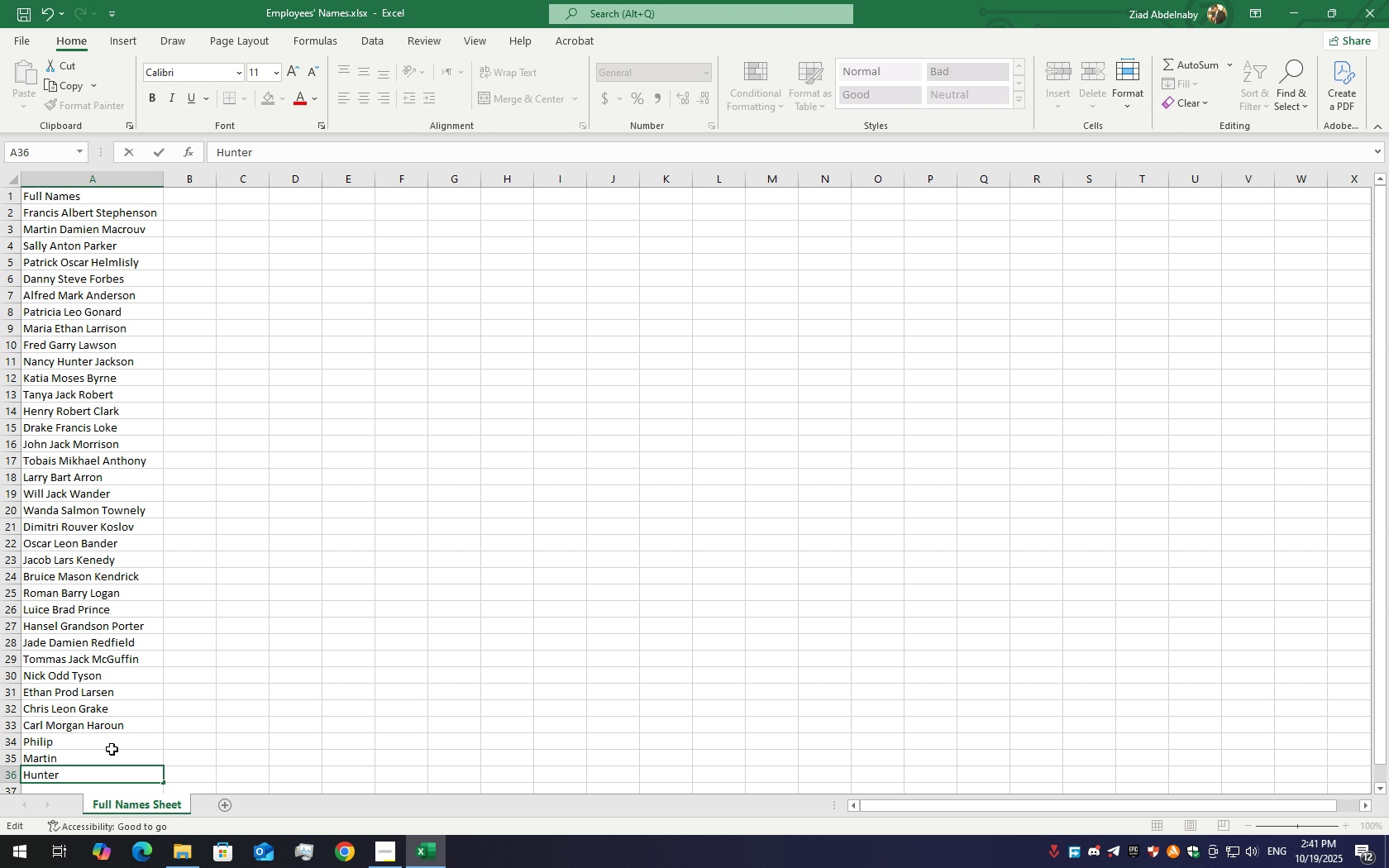 
key(Enter)
 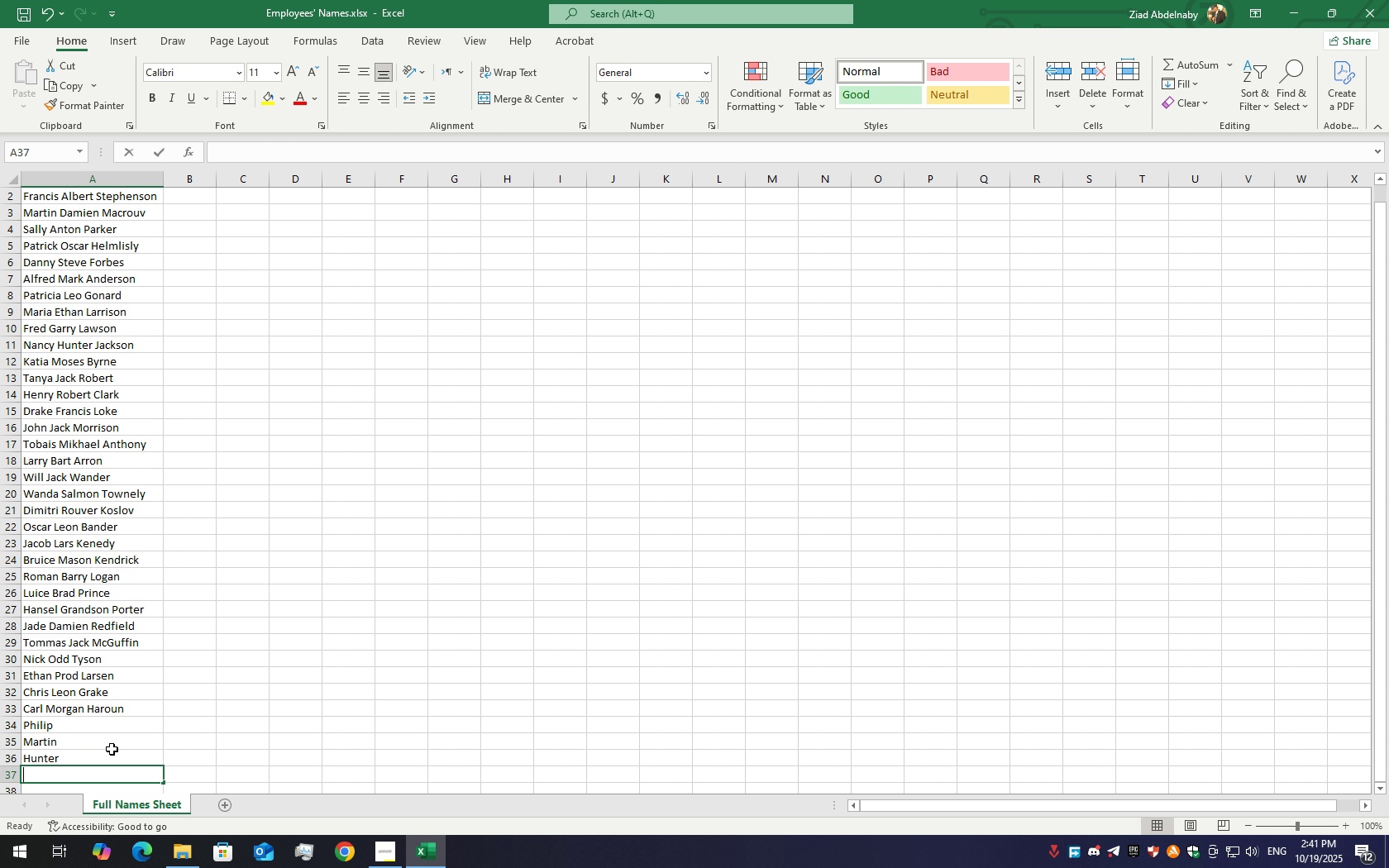 
type(Chris)
 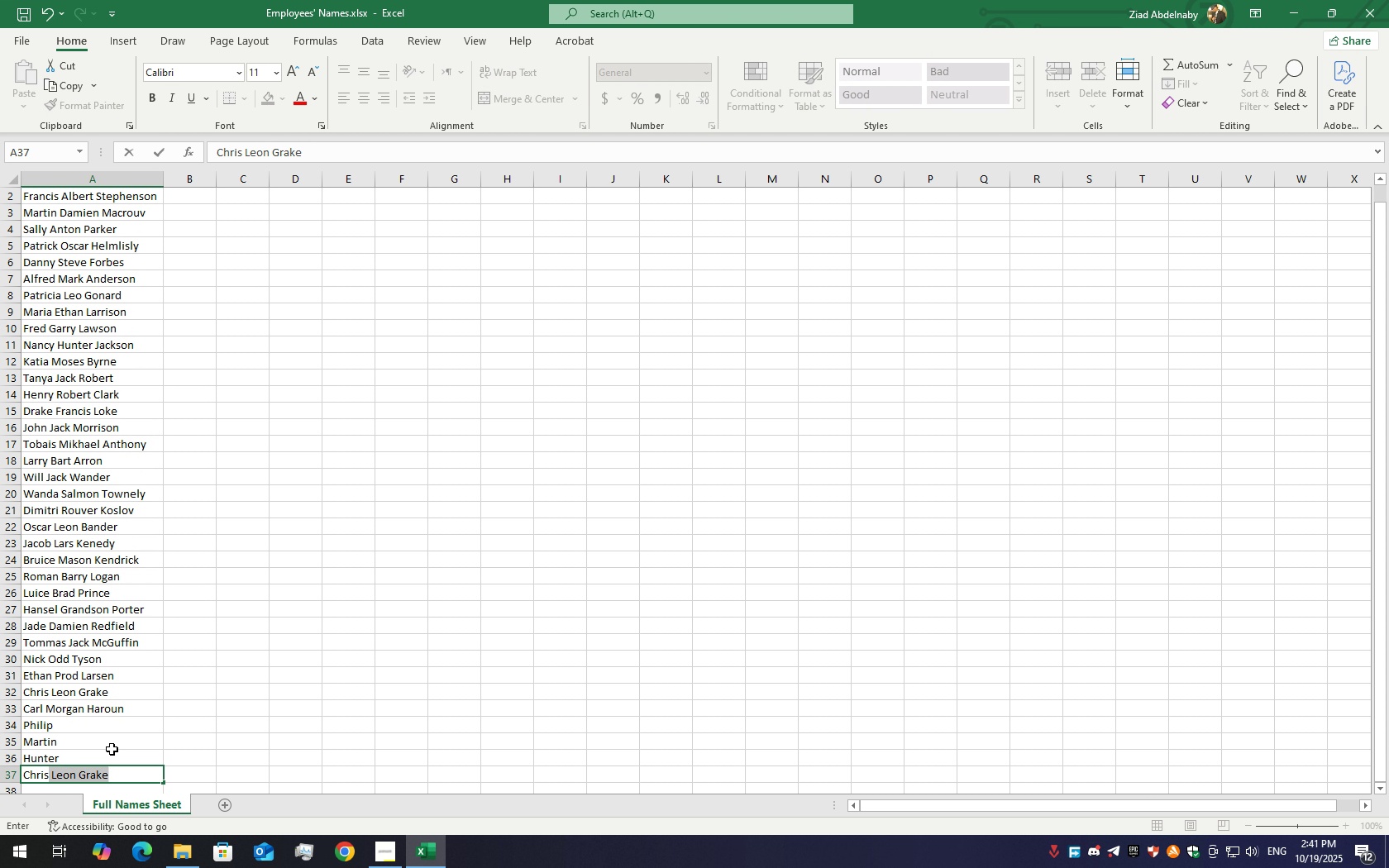 
key(ArrowDown)
 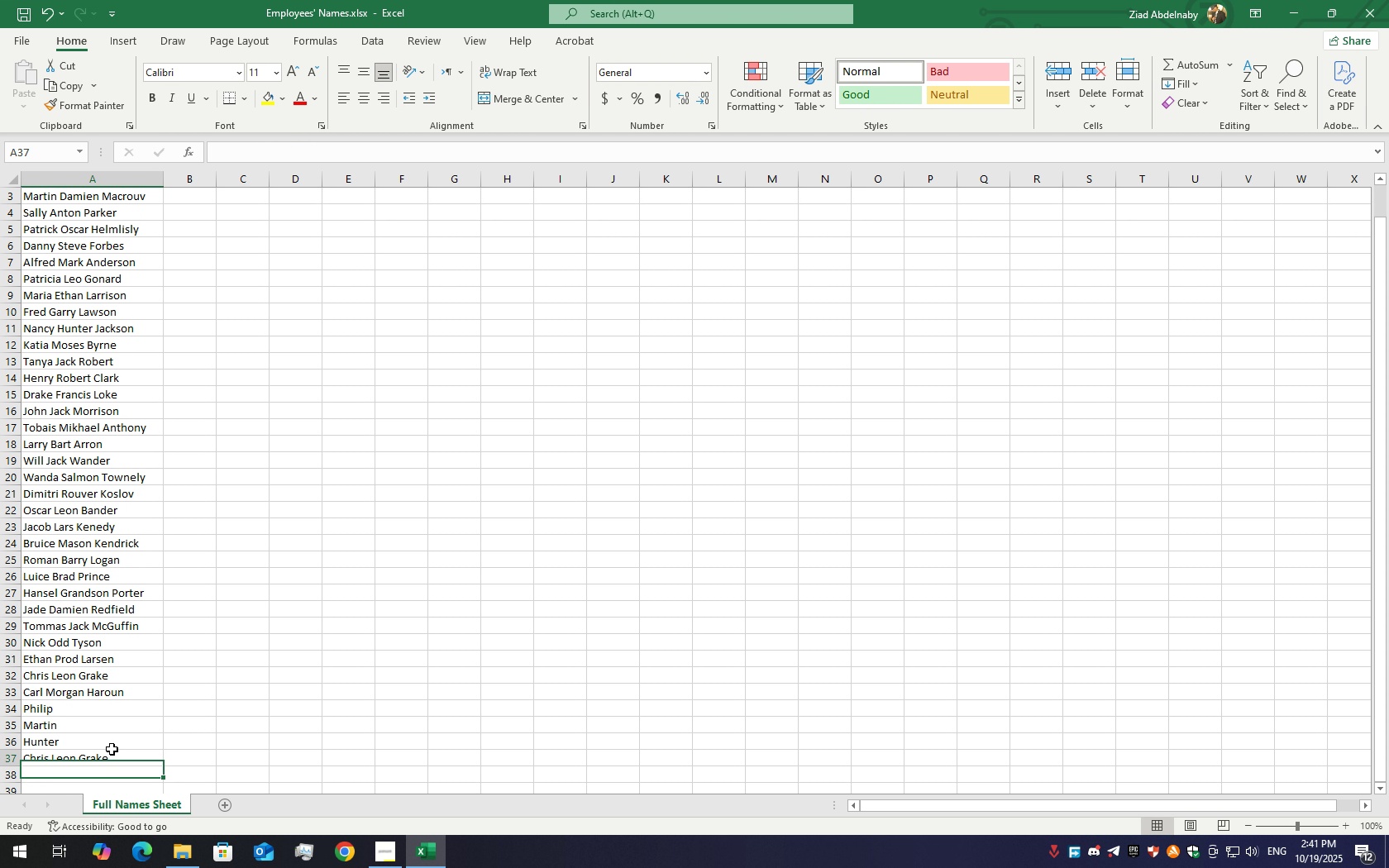 
key(ArrowUp)
 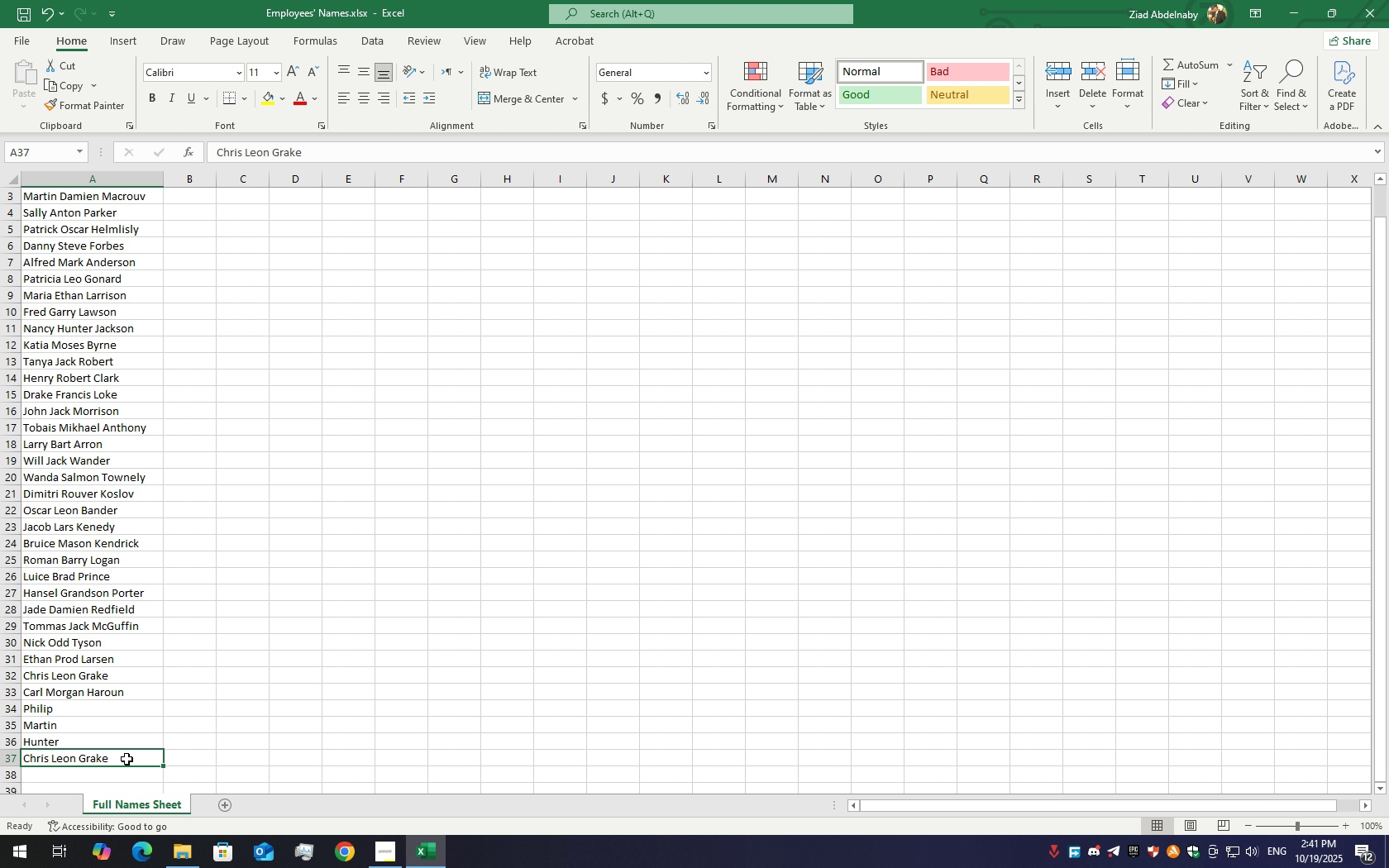 
double_click([126, 759])
 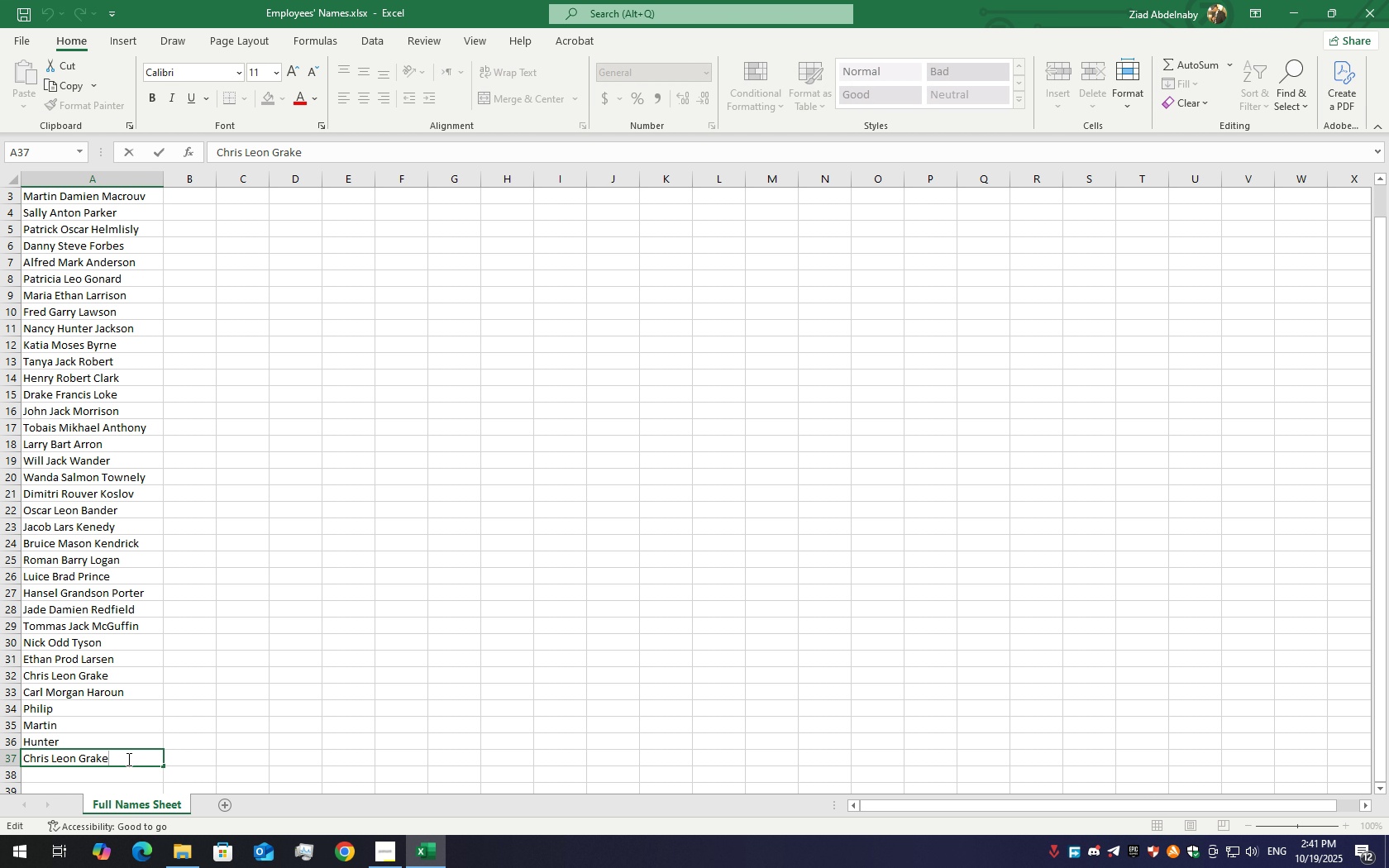 
left_click_drag(start_coordinate=[127, 759], to_coordinate=[51, 757])
 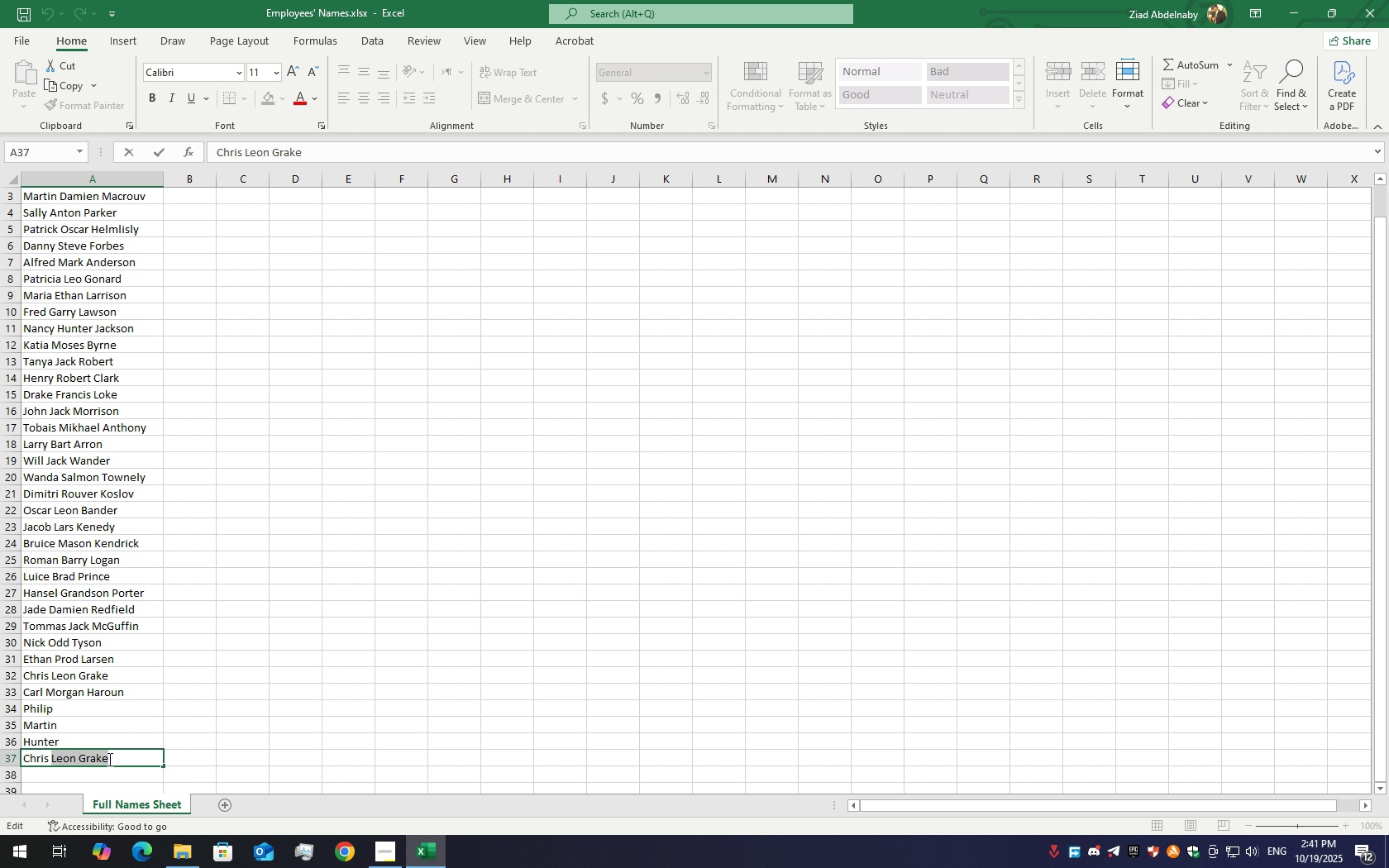 
key(Backspace)
 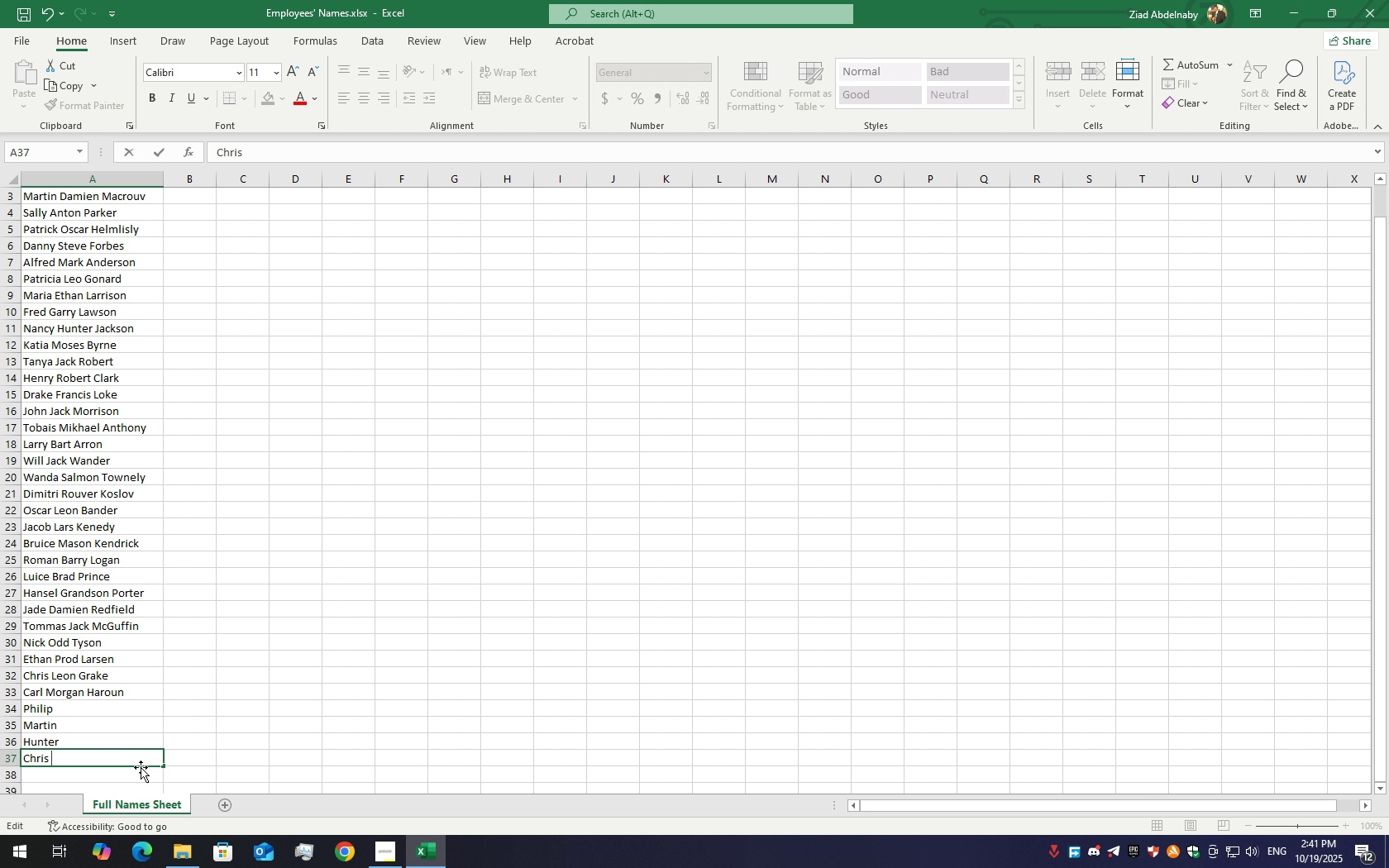 
key(Backspace)
 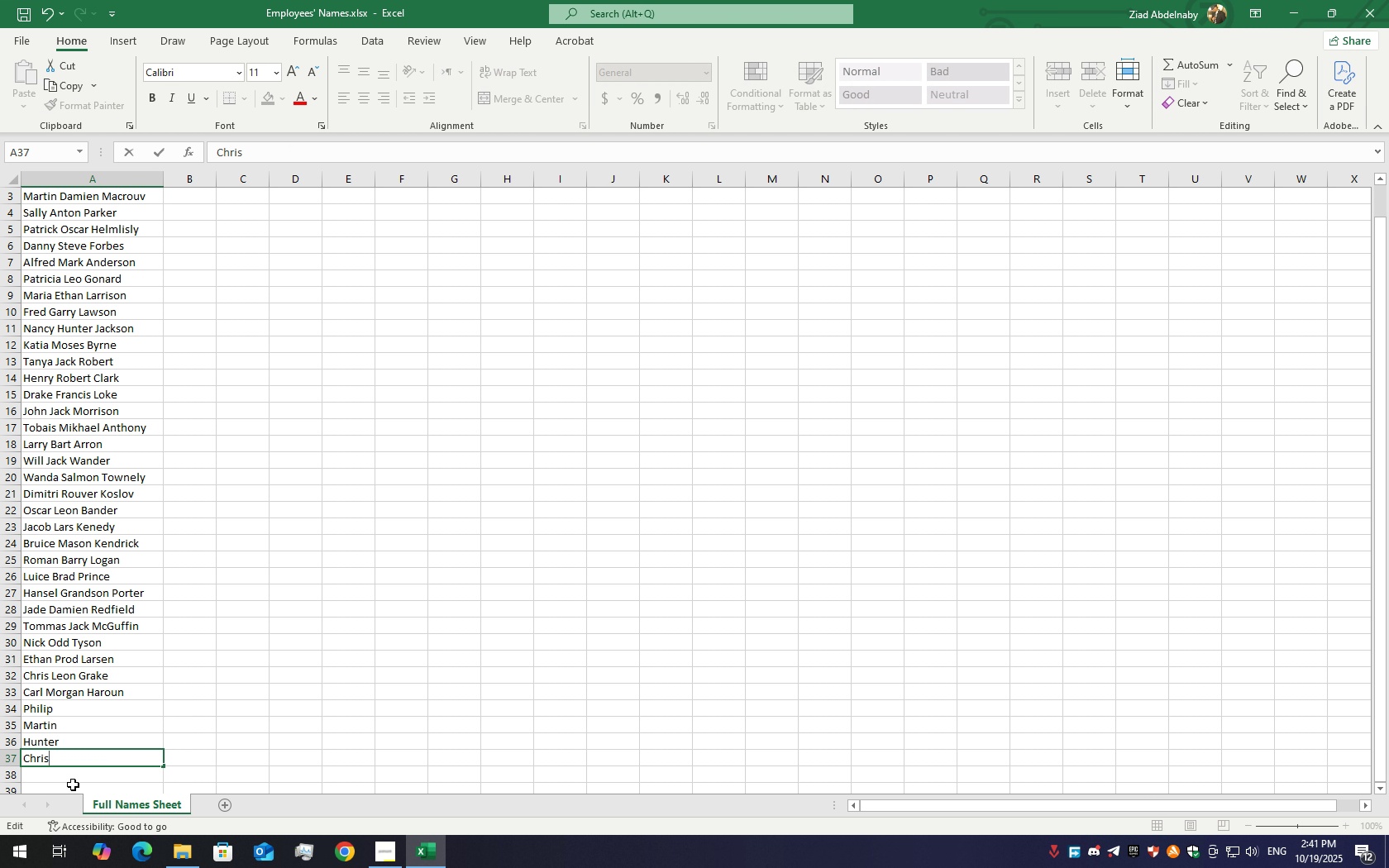 
double_click([73, 785])
 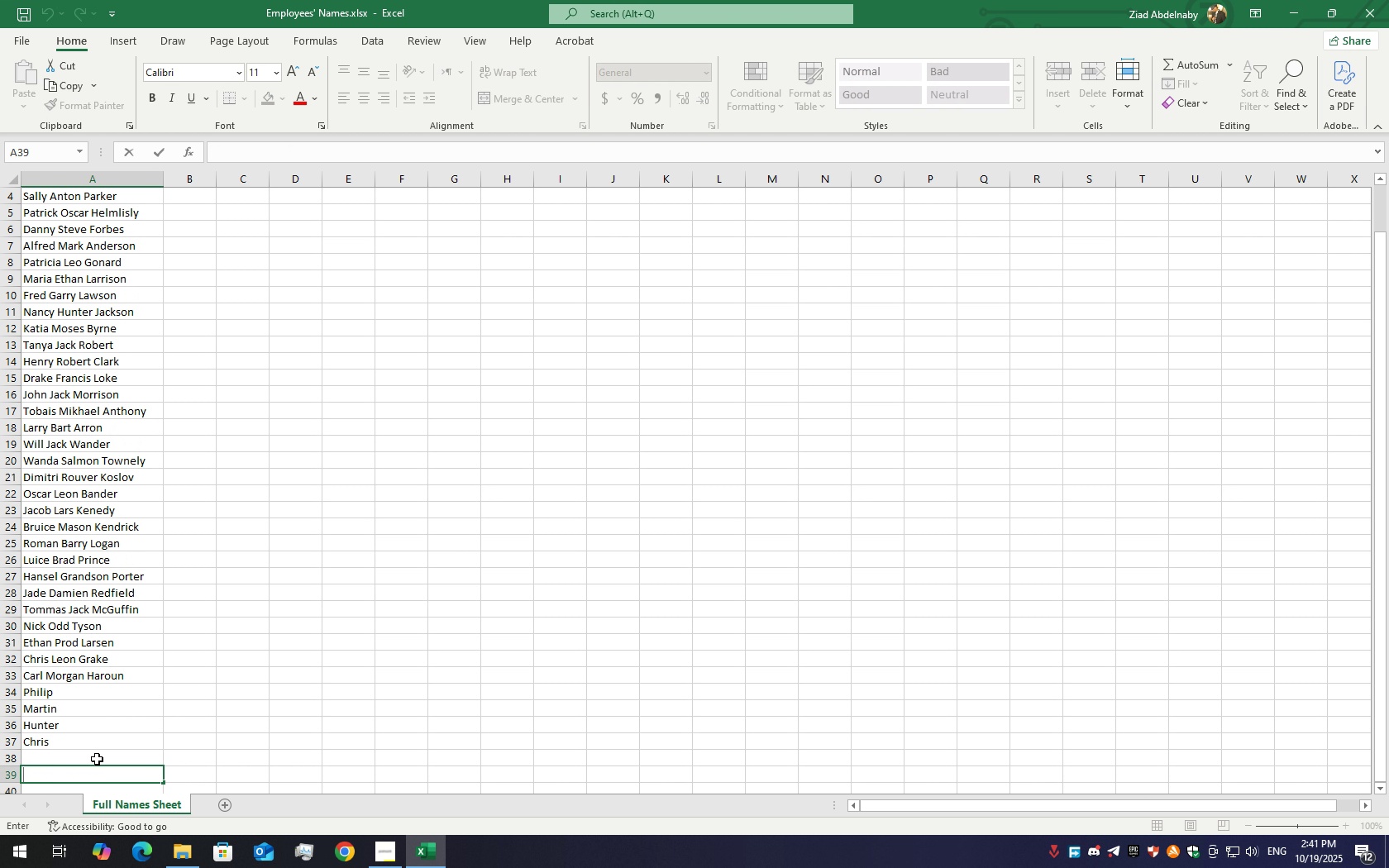 
double_click([97, 759])
 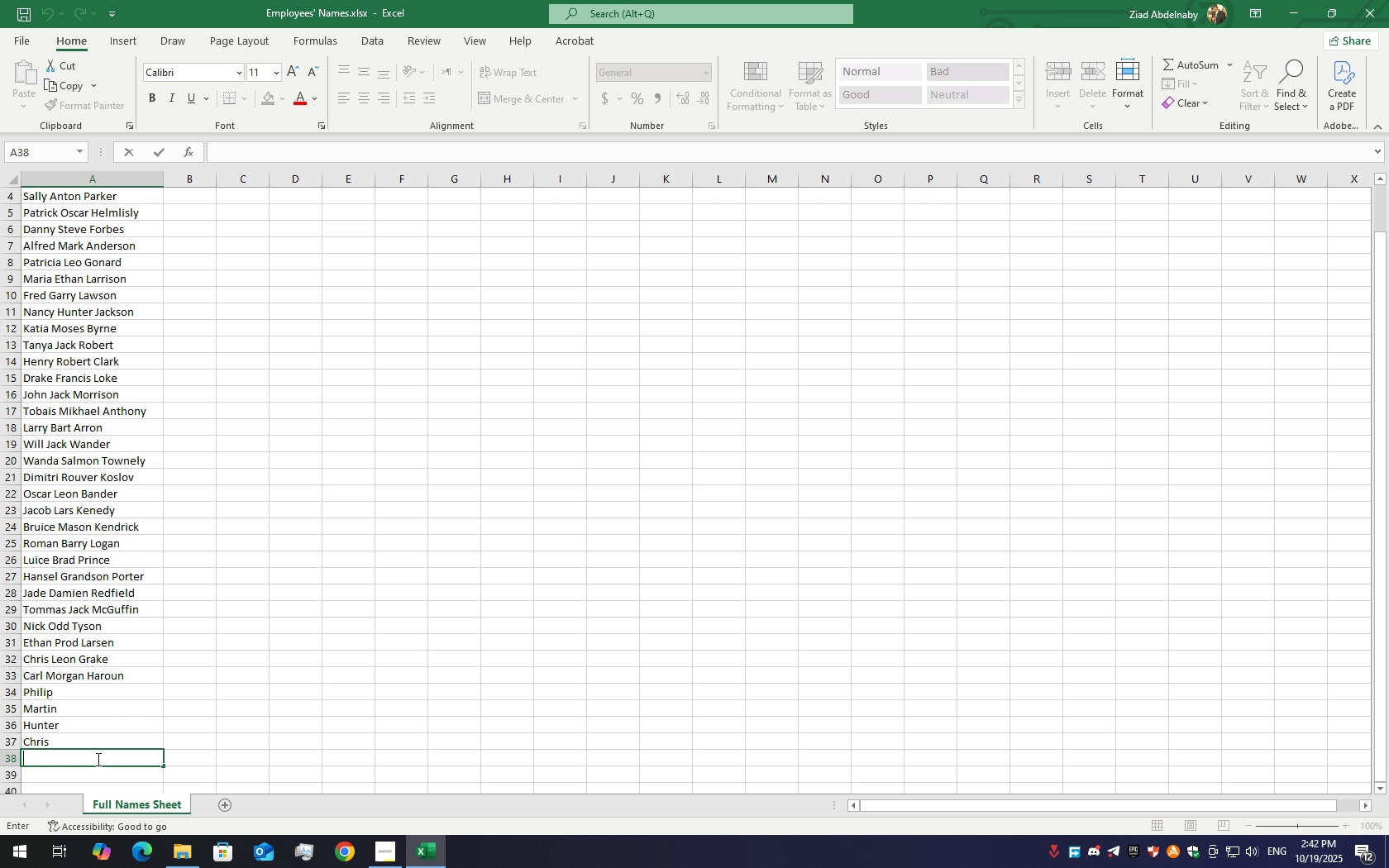 
type(O)
key(Backspace)
key(Backspace)
type(Br)
 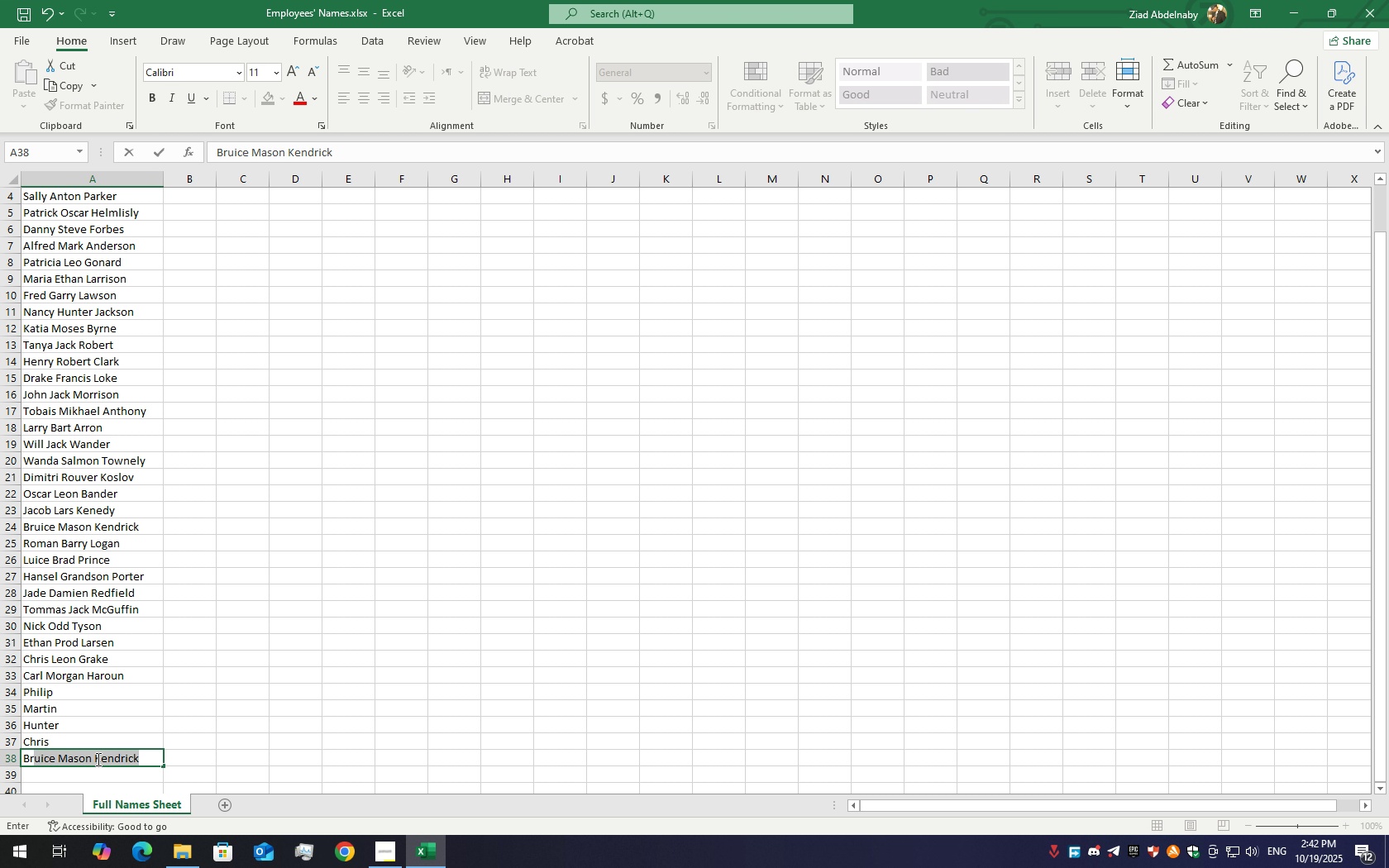 
type(and)
 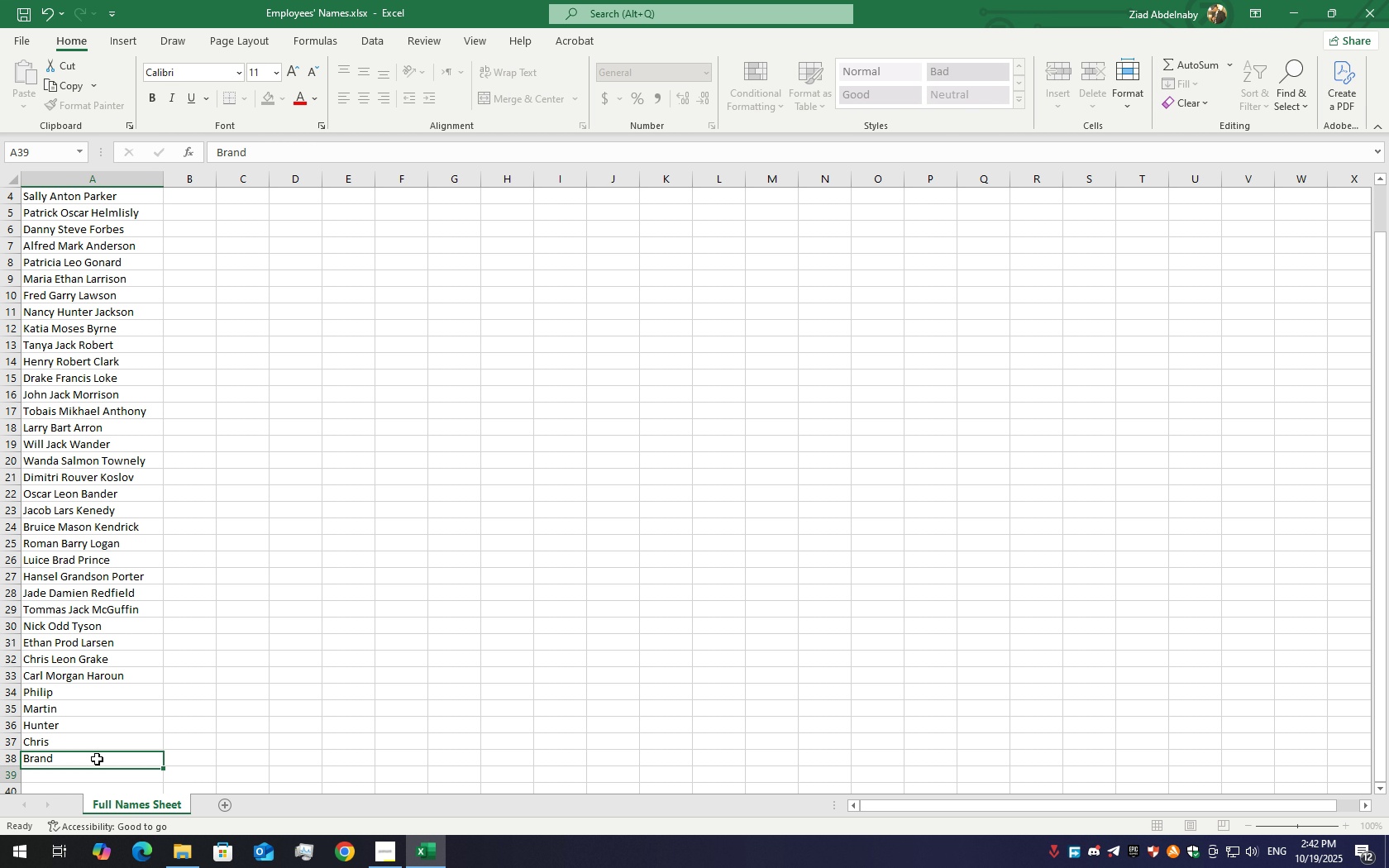 
key(Enter)
 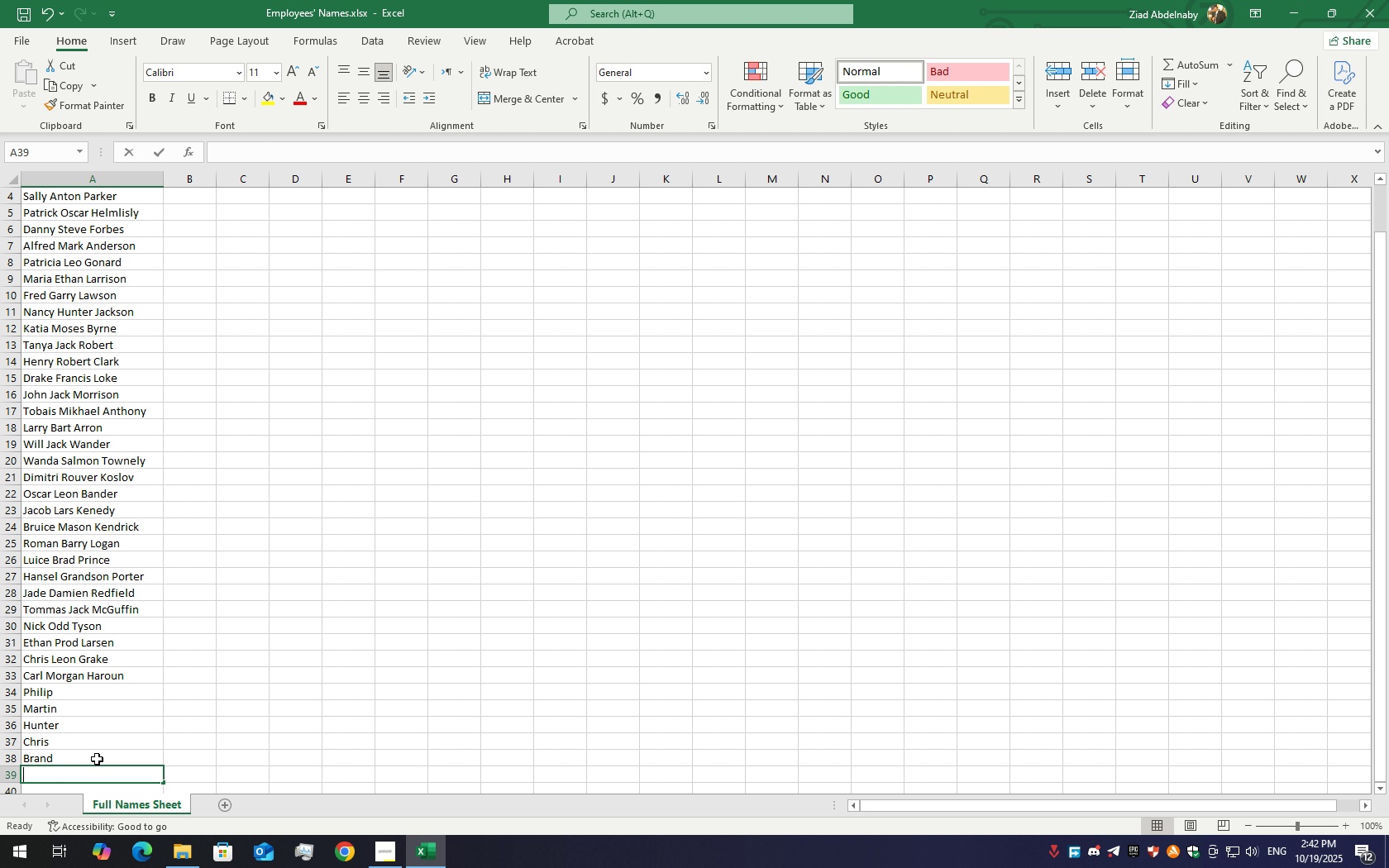 
type(P)
key(Backspace)
type(Dra)
key(Backspace)
key(Backspace)
type(a)
key(Backspace)
key(Backspace)
key(Backspace)
type(arius)
 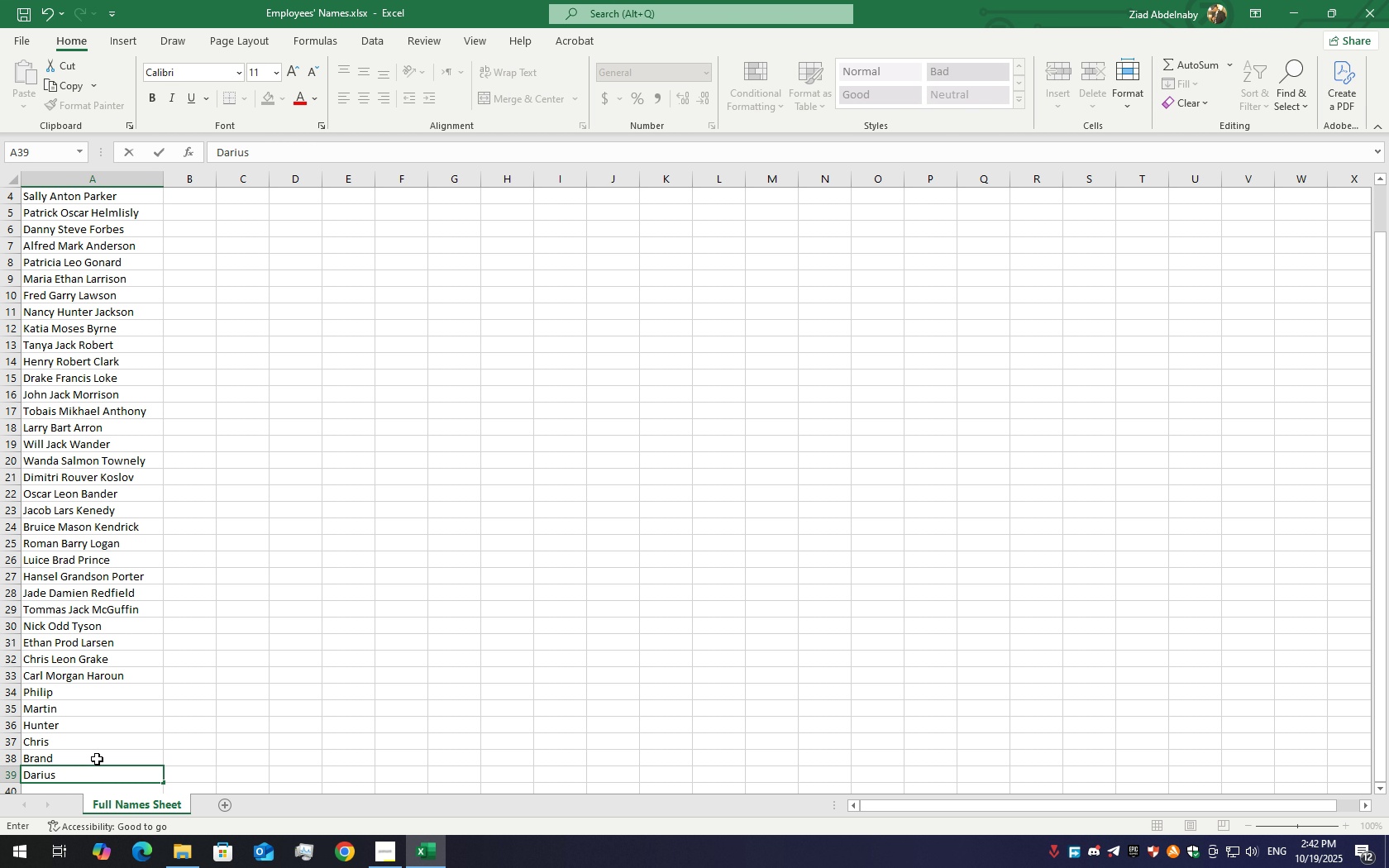 
key(Enter)
 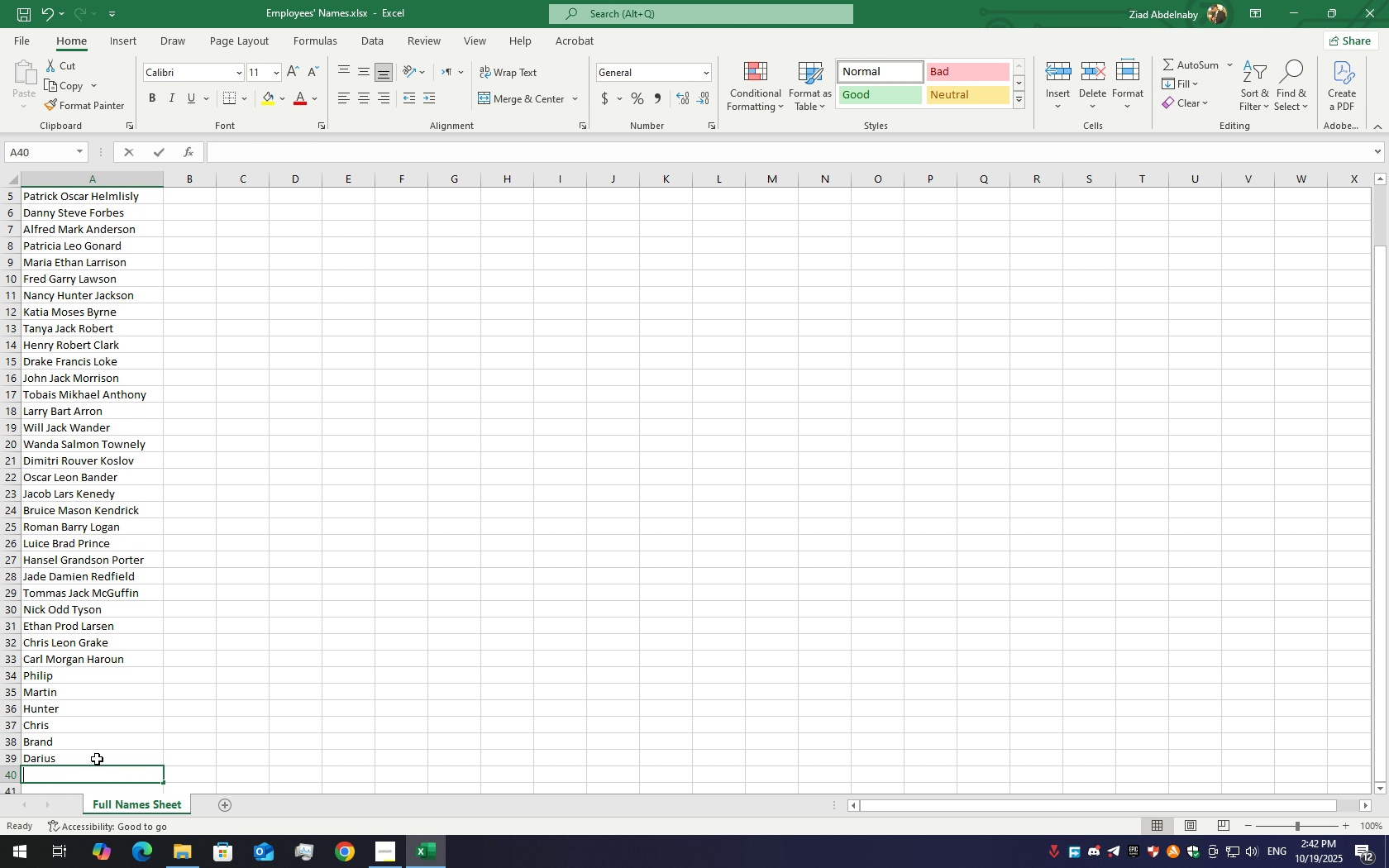 
hold_key(key=ShiftLeft, duration=1.53)
 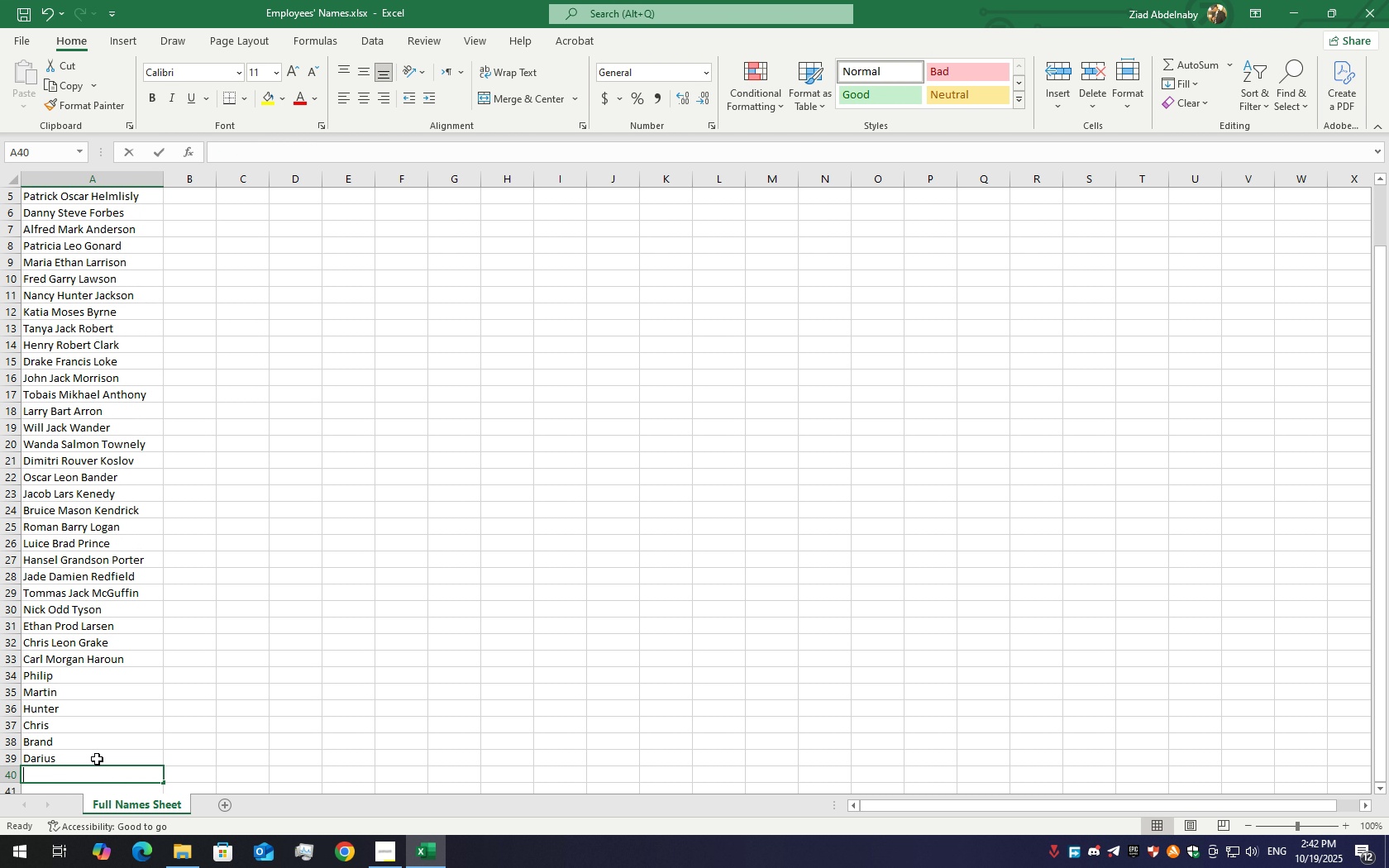 
type(Peter)
 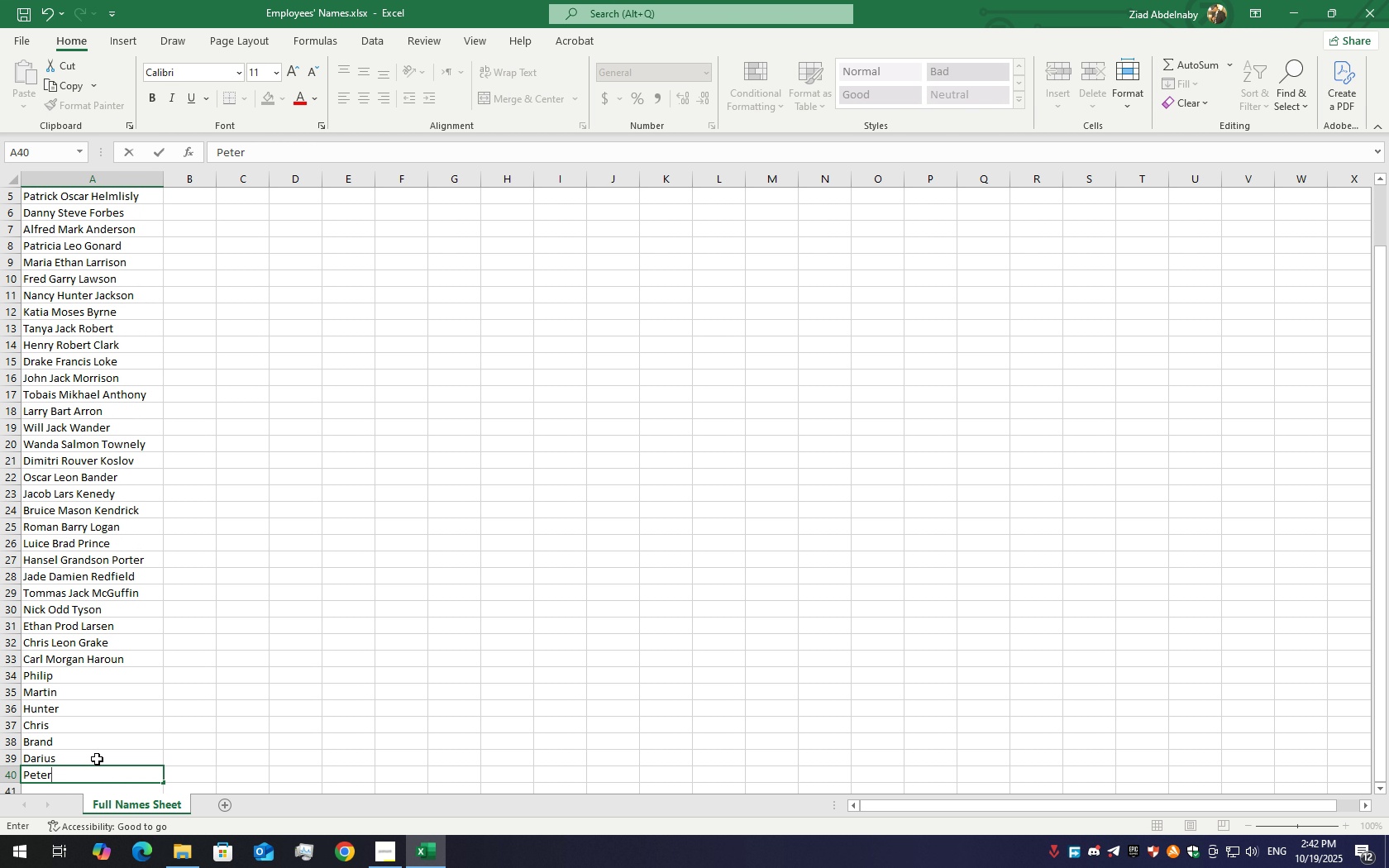 
key(Enter)
 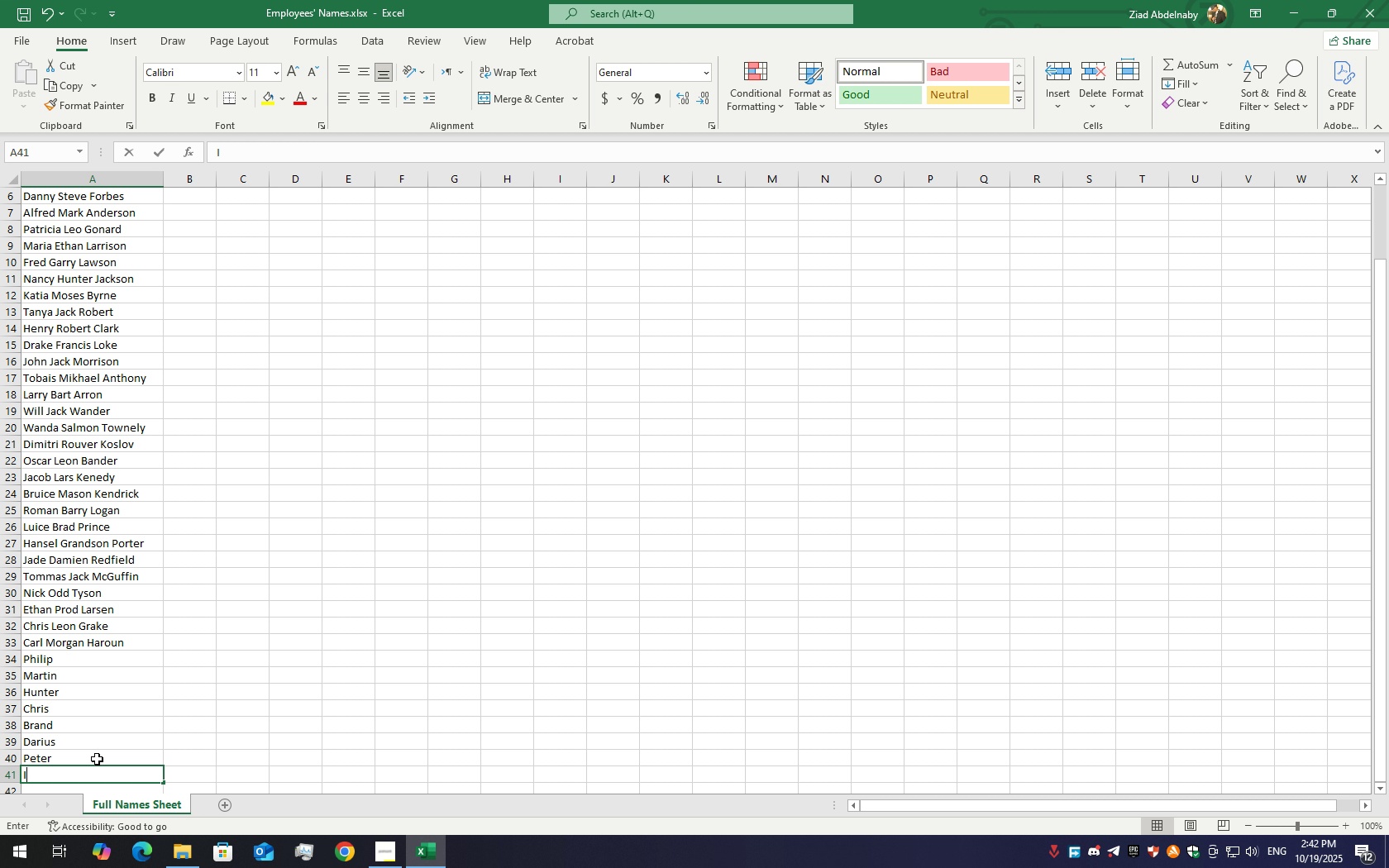 
hold_key(key=ShiftLeft, duration=1.53)
 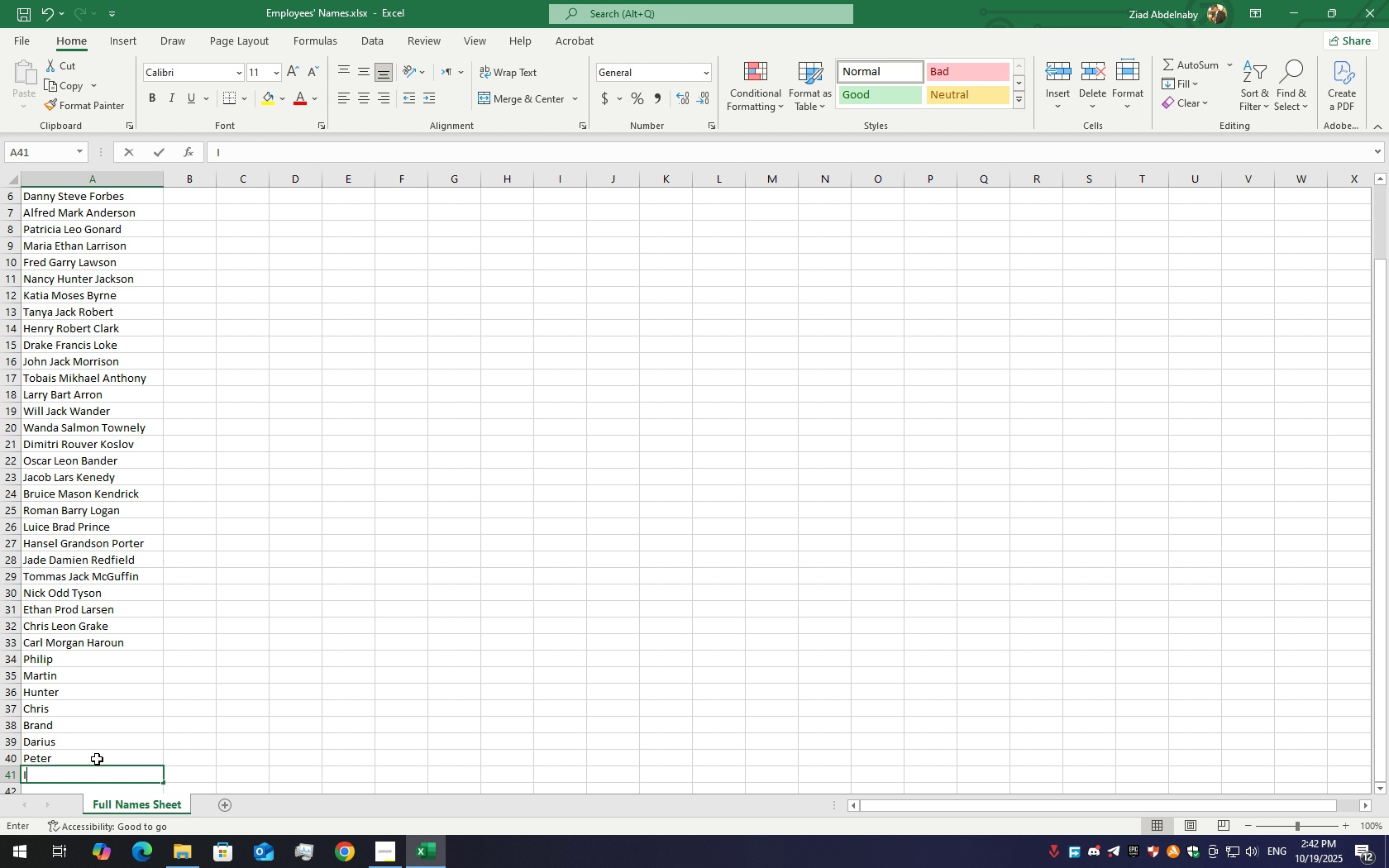 
hold_key(key=ShiftLeft, duration=1.52)
 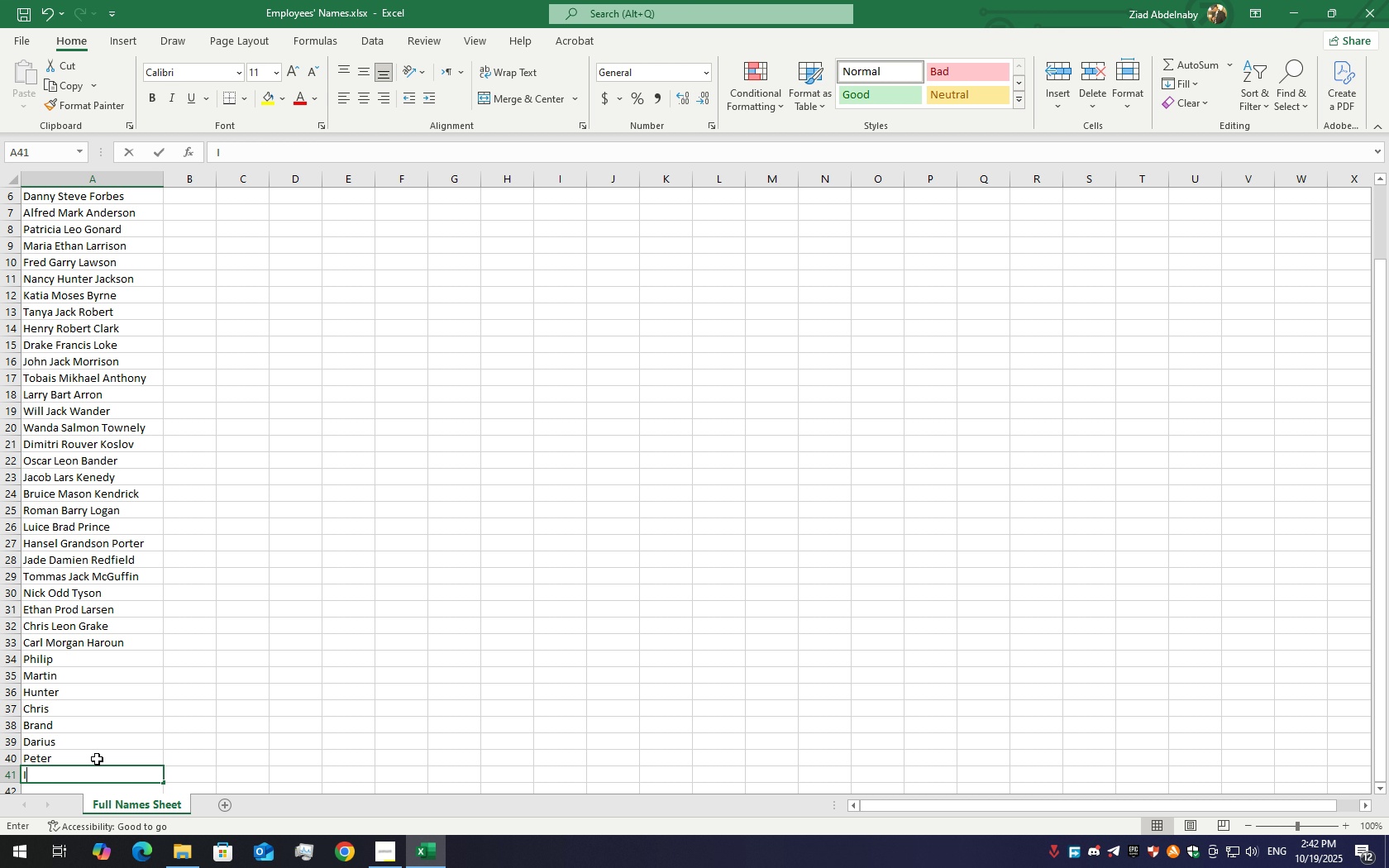 
type(I)
key(Backspace)
type(Og)
key(Backspace)
key(Backspace)
type(P)
key(Backspace)
type(And)
key(Backspace)
key(Backspace)
 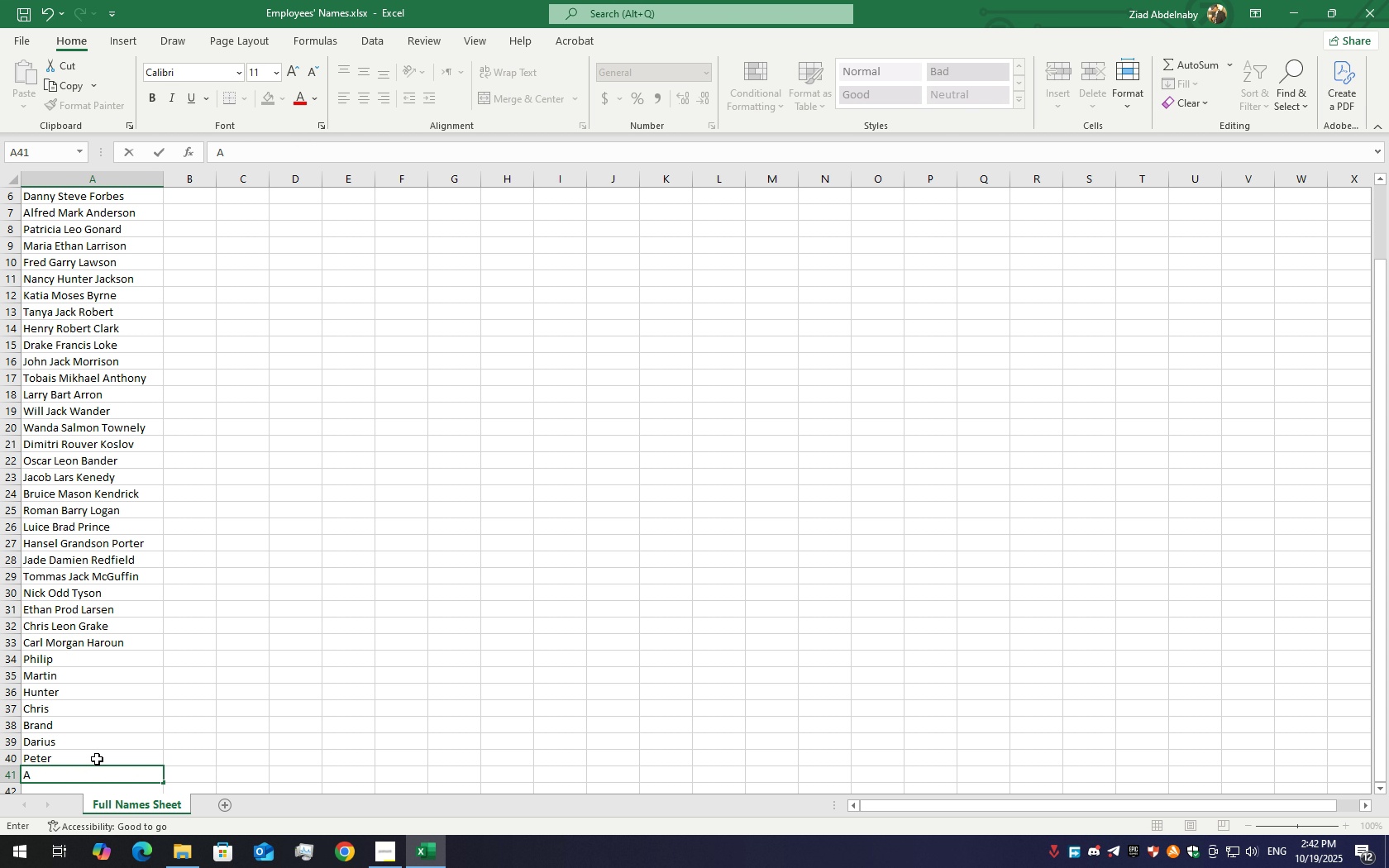 
wait(9.17)
 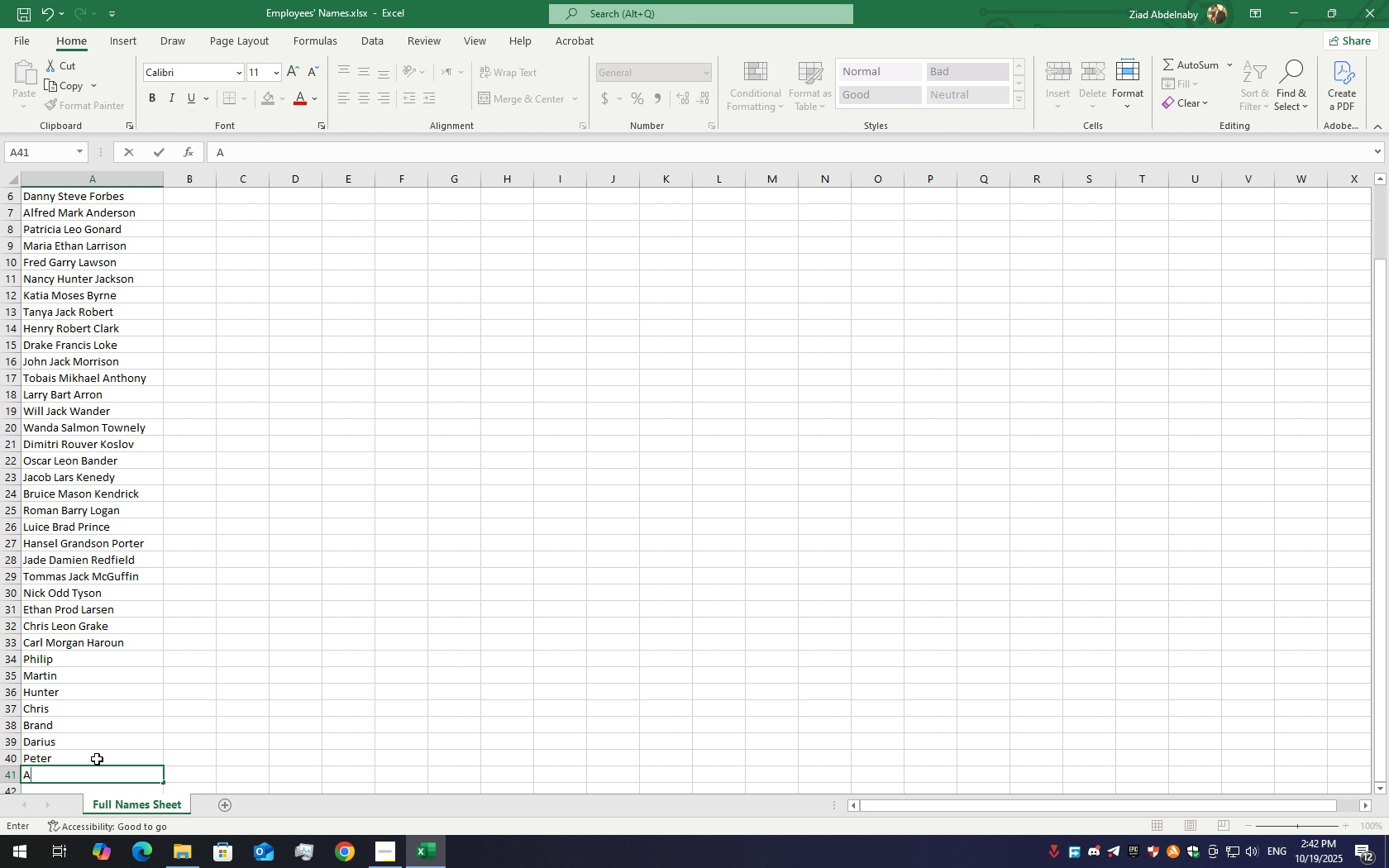 
key(G)
 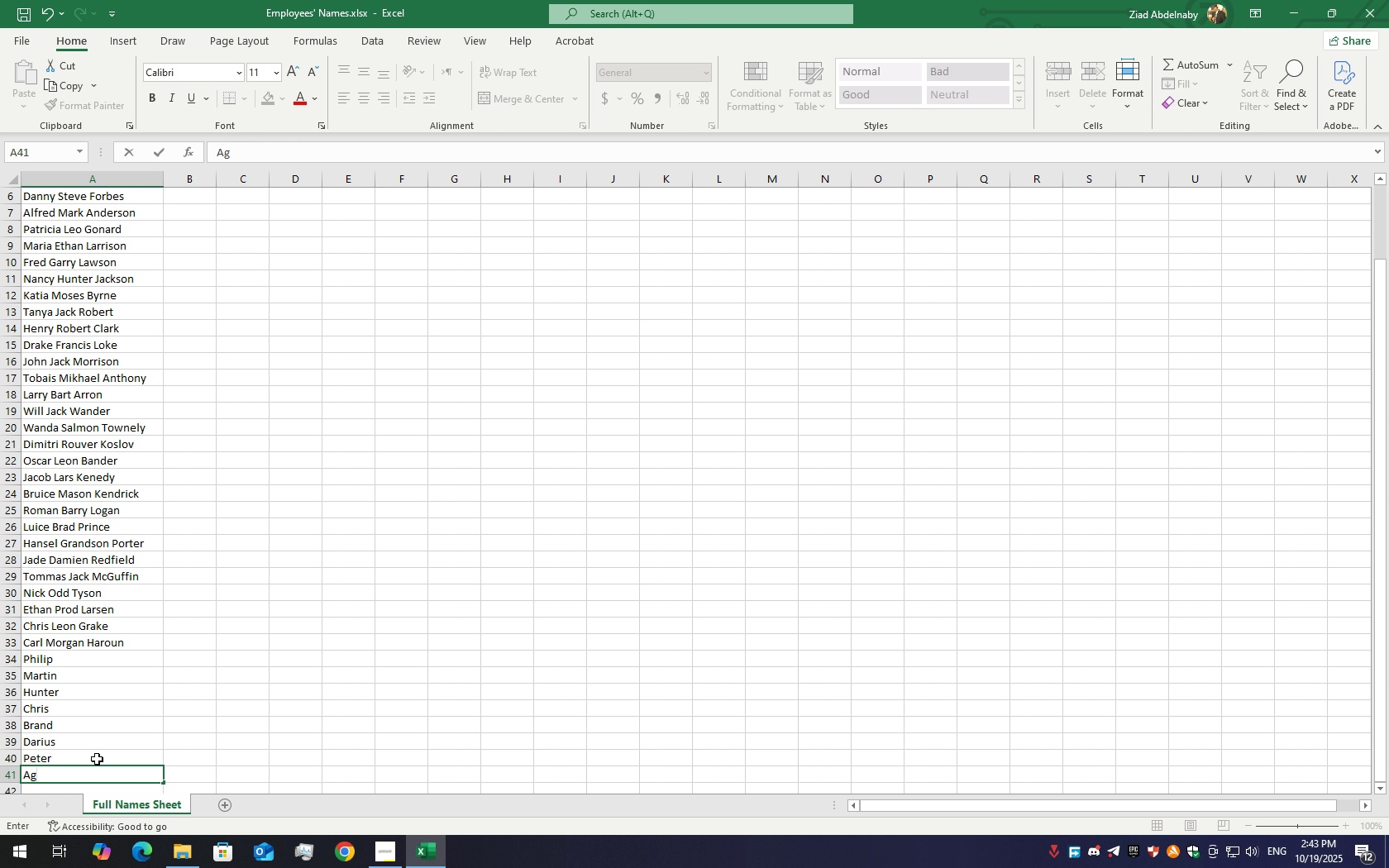 
key(Backspace)
 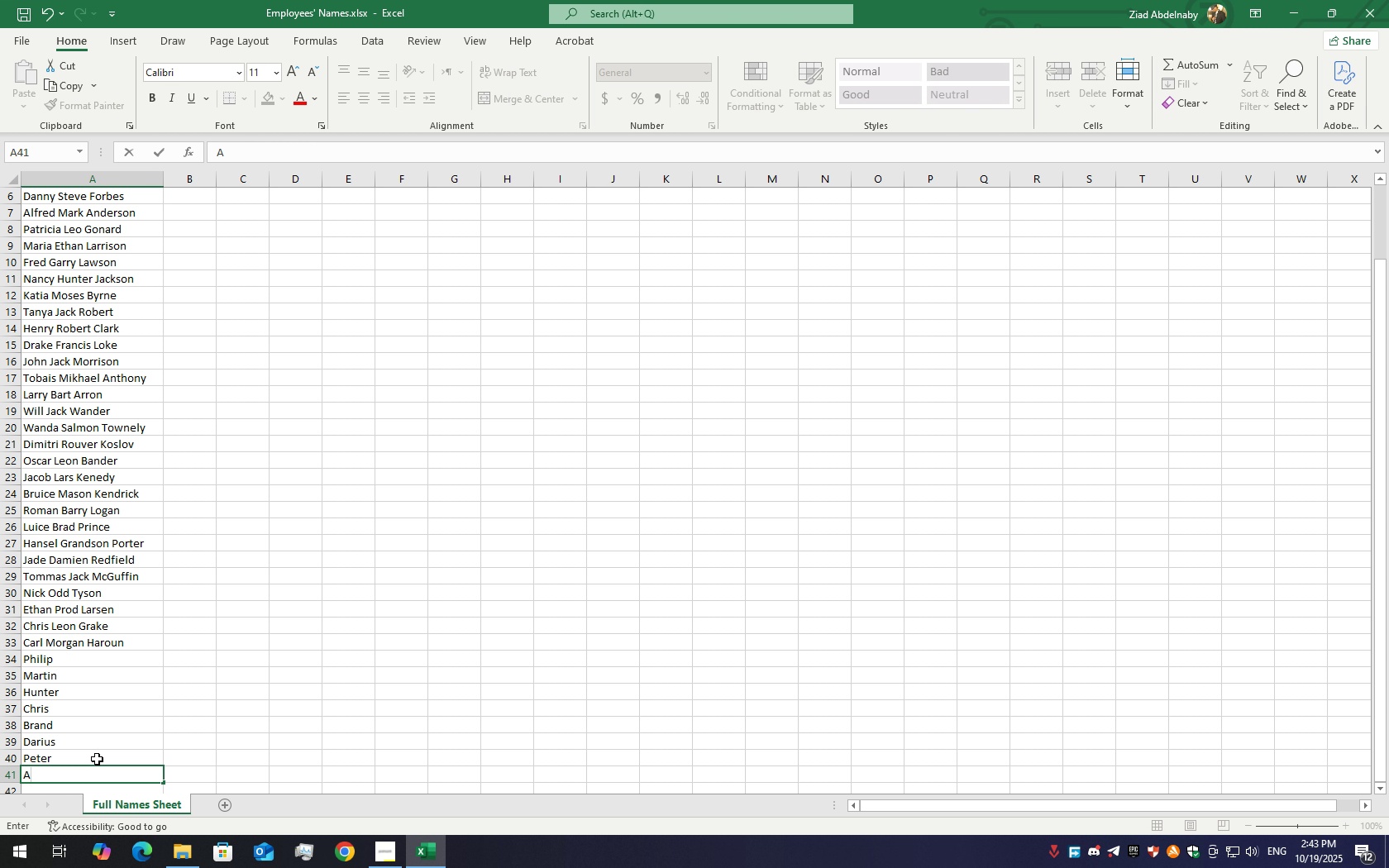 
hold_key(key=ShiftLeft, duration=0.64)
 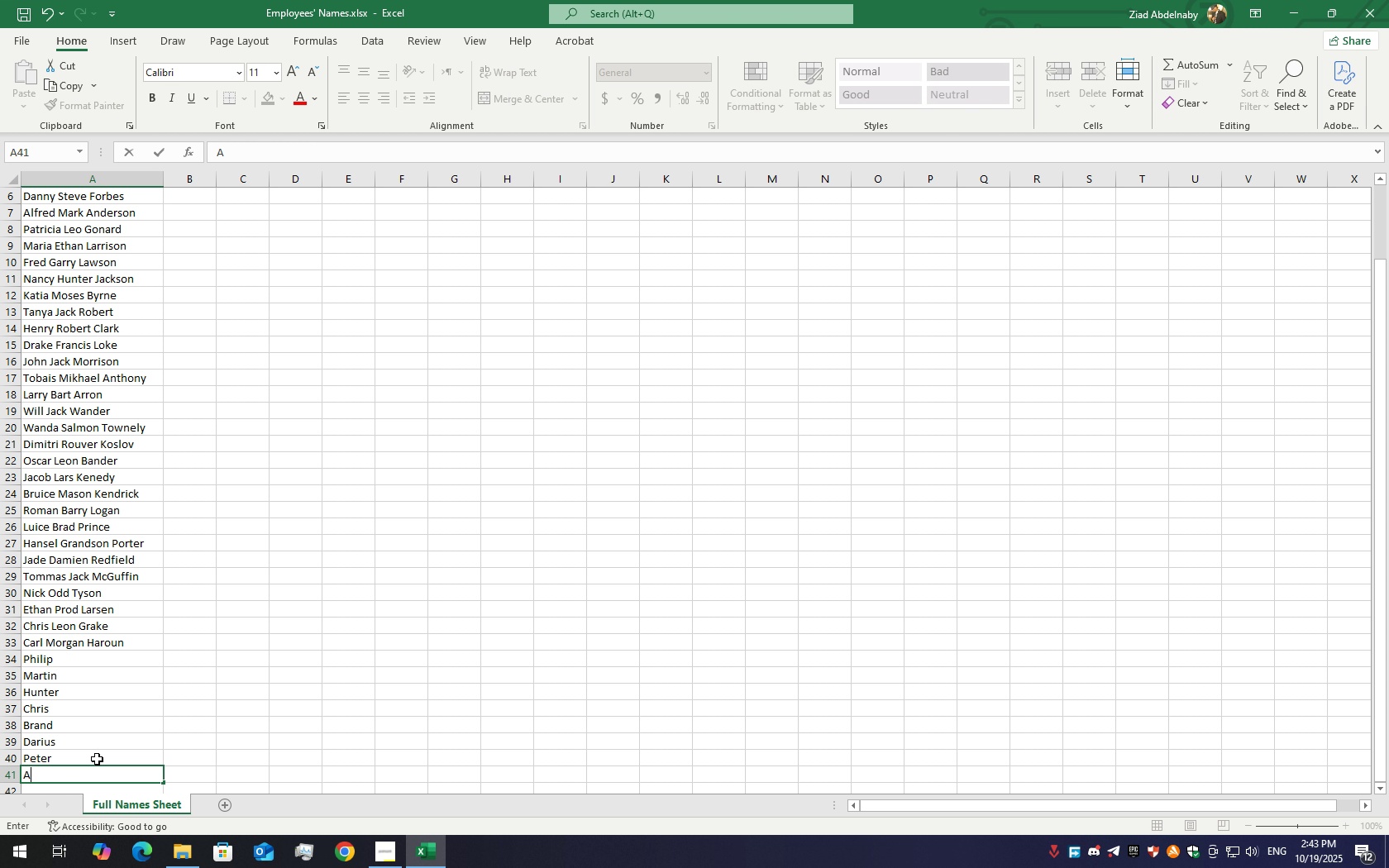 
type(R)
key(Backspace)
type(rthur)
 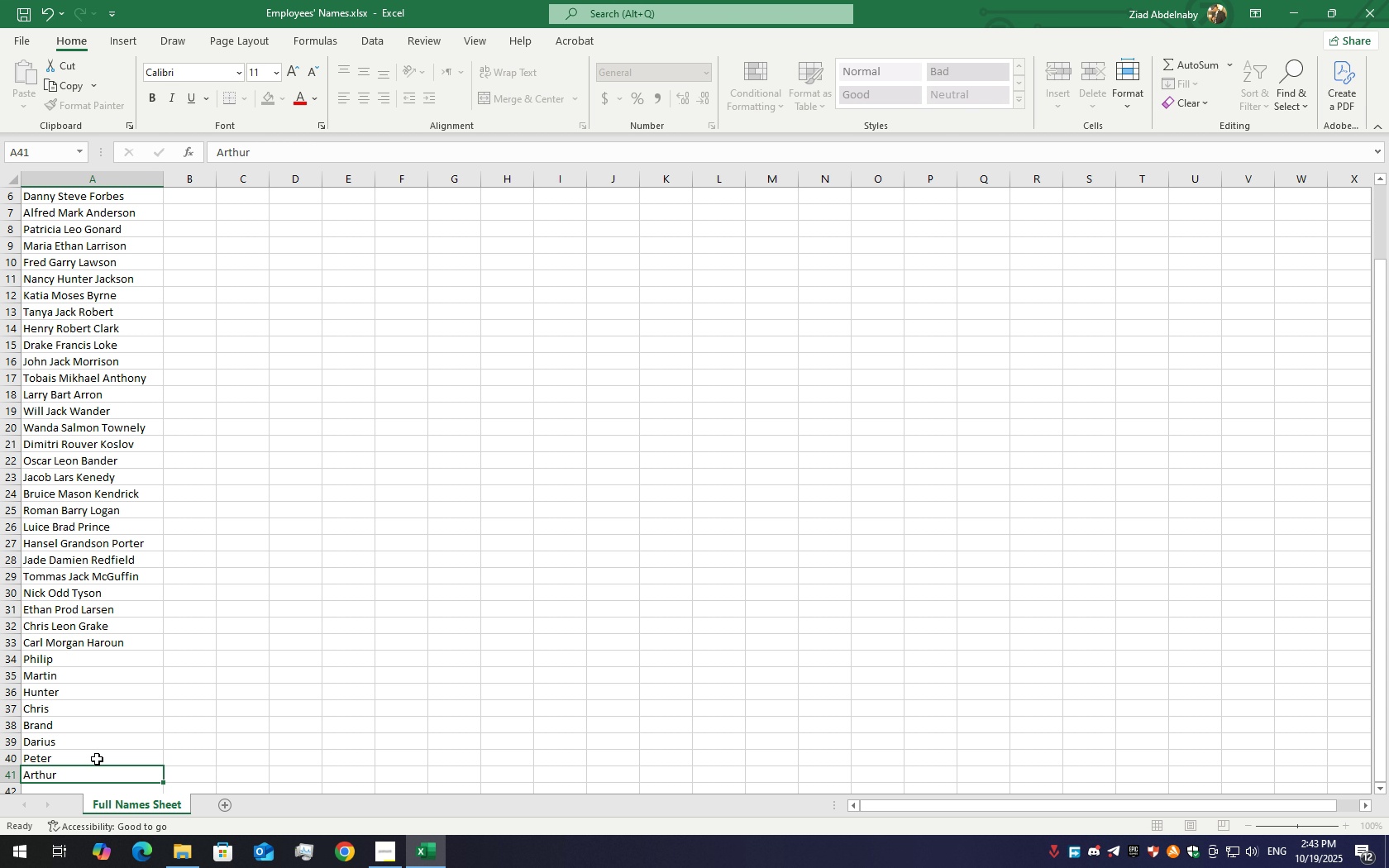 
key(Enter)
 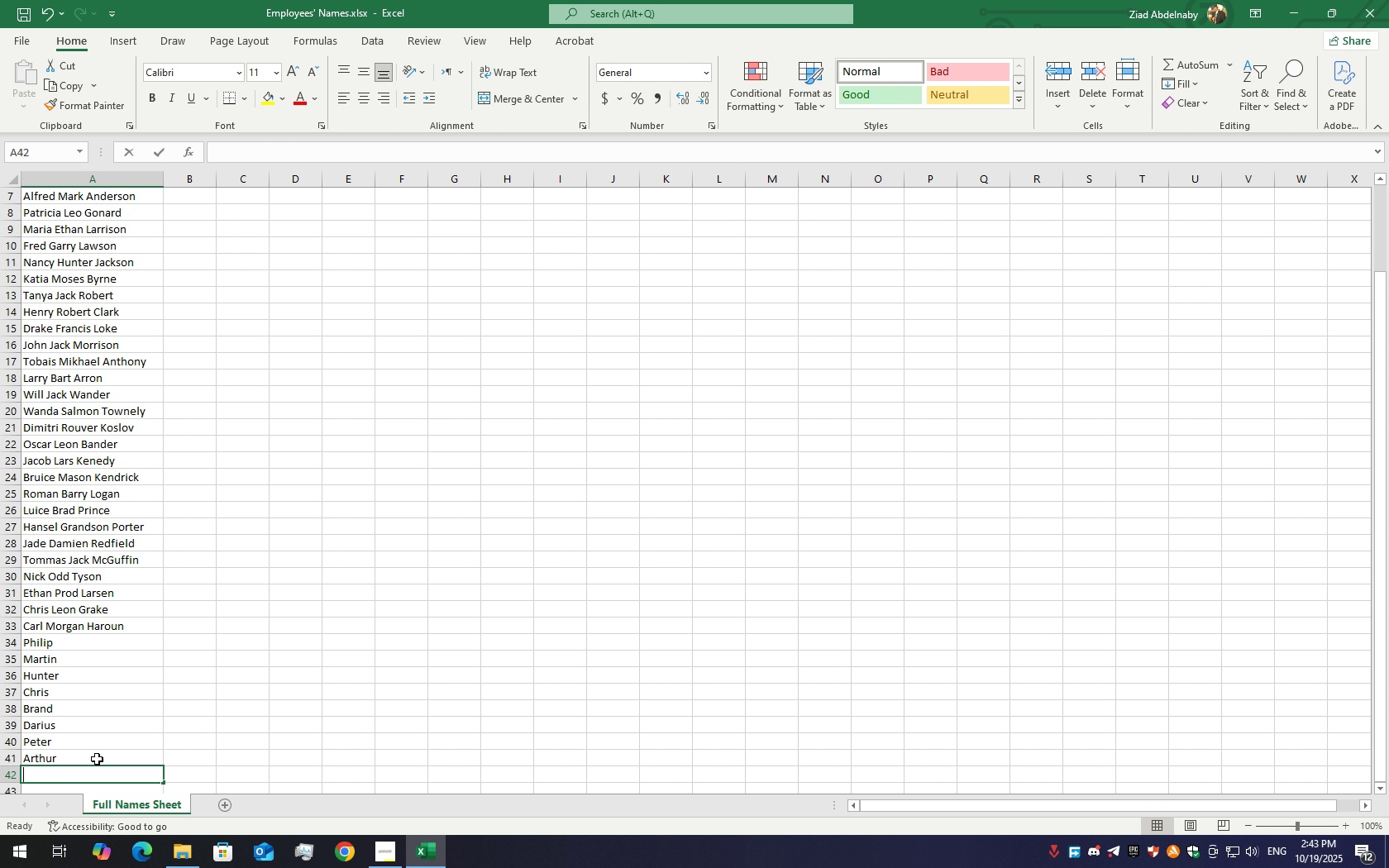 
type(Shad)
 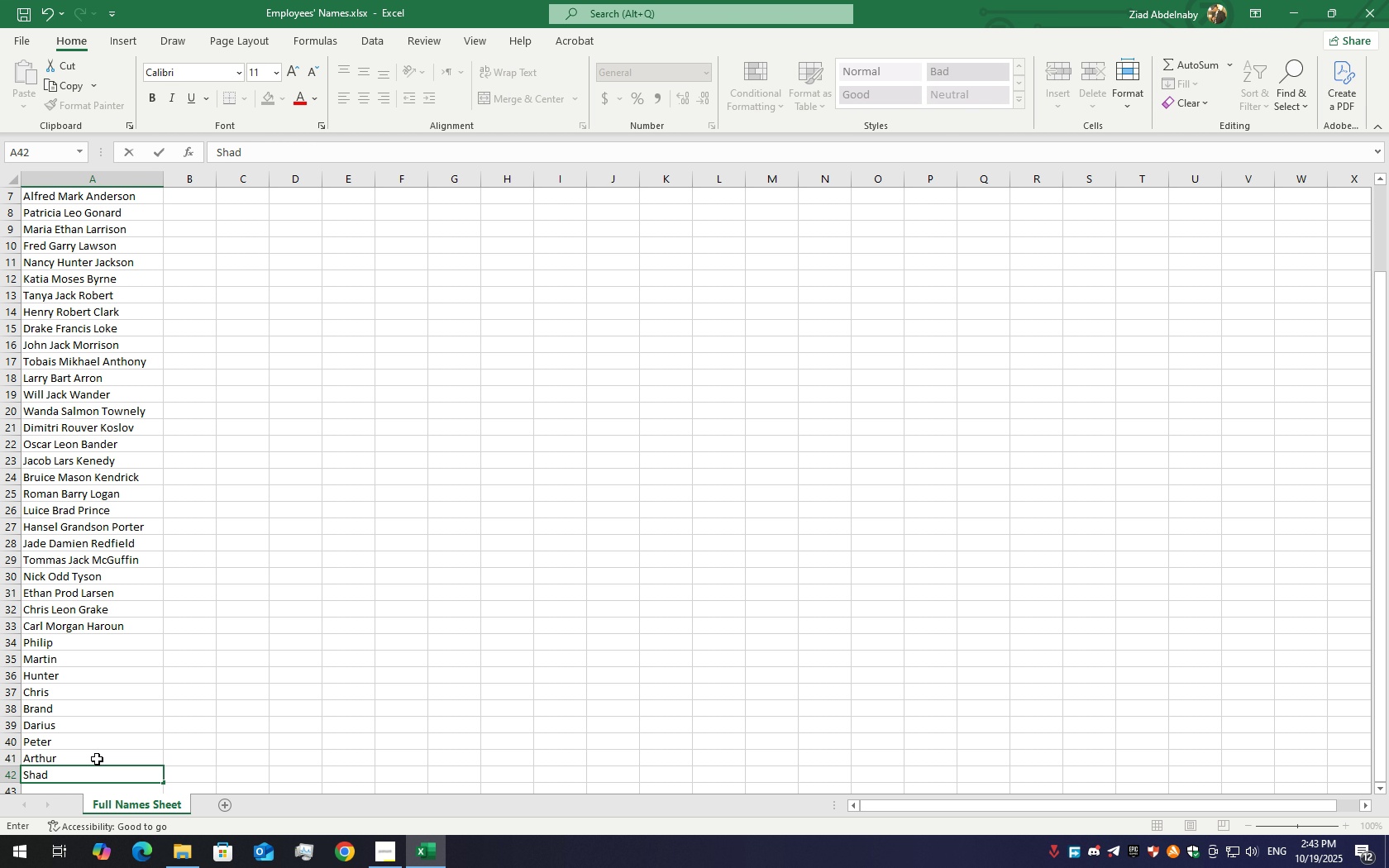 
key(Enter)
 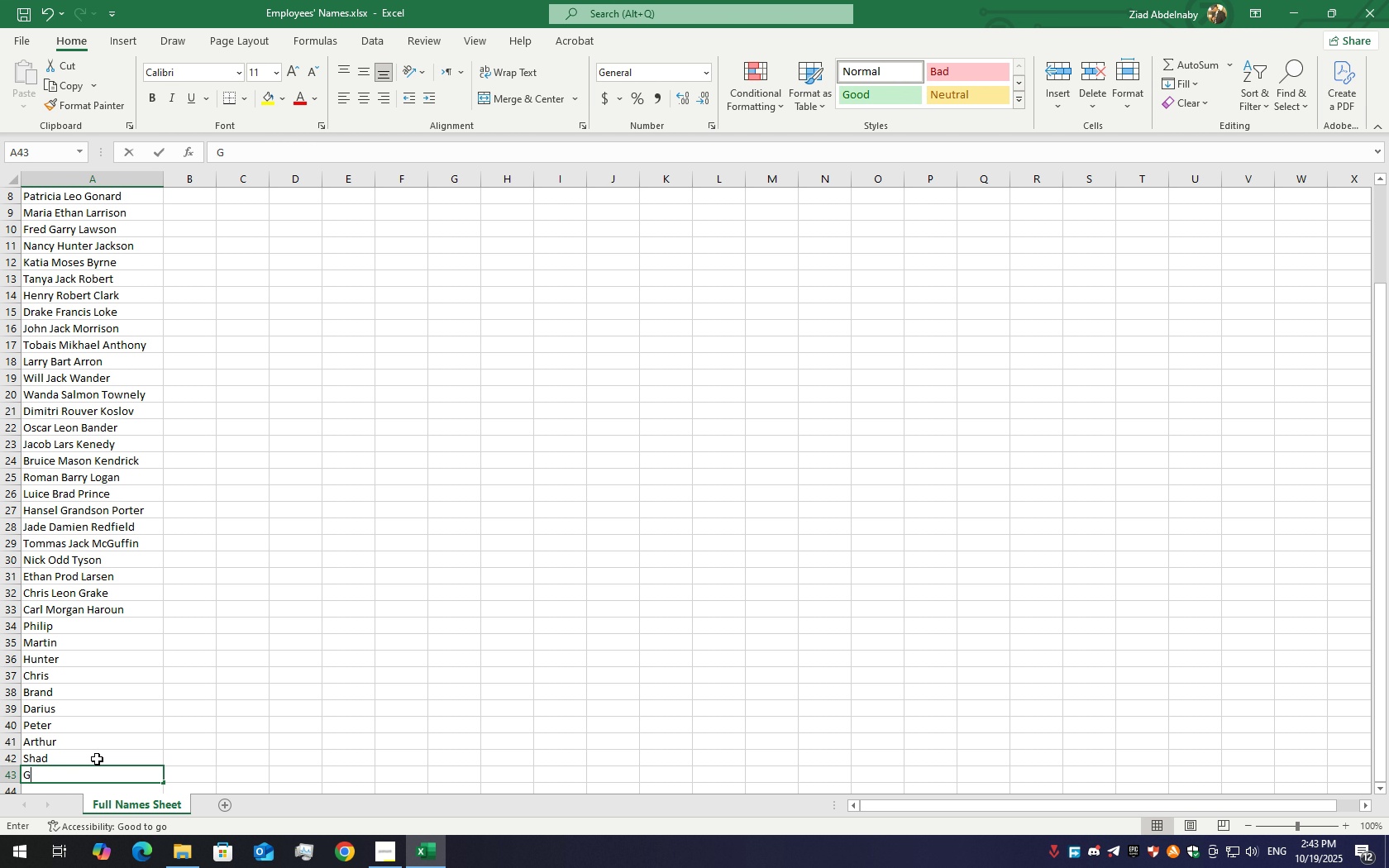 
hold_key(key=ShiftLeft, duration=1.53)
 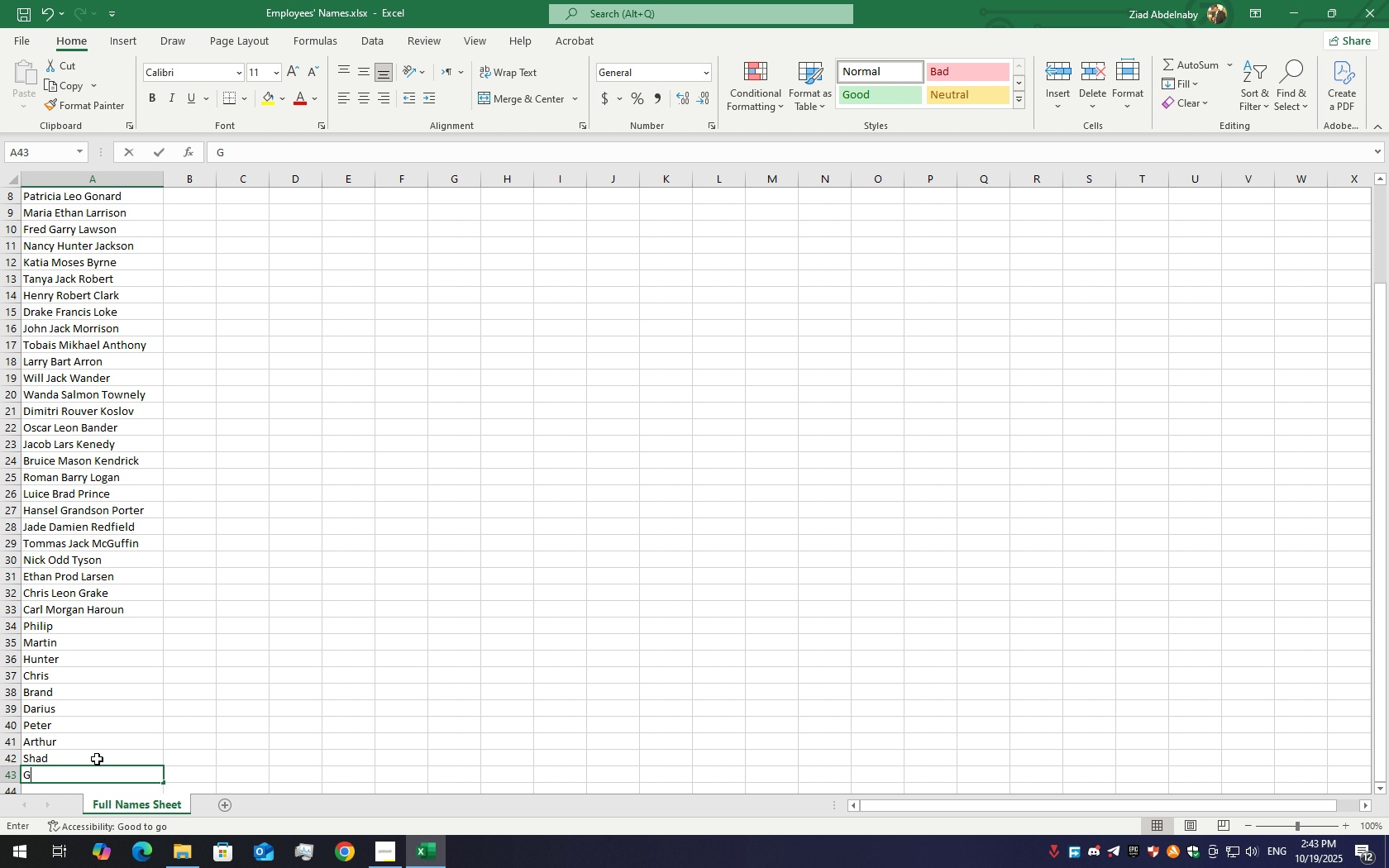 
hold_key(key=ShiftLeft, duration=1.53)
 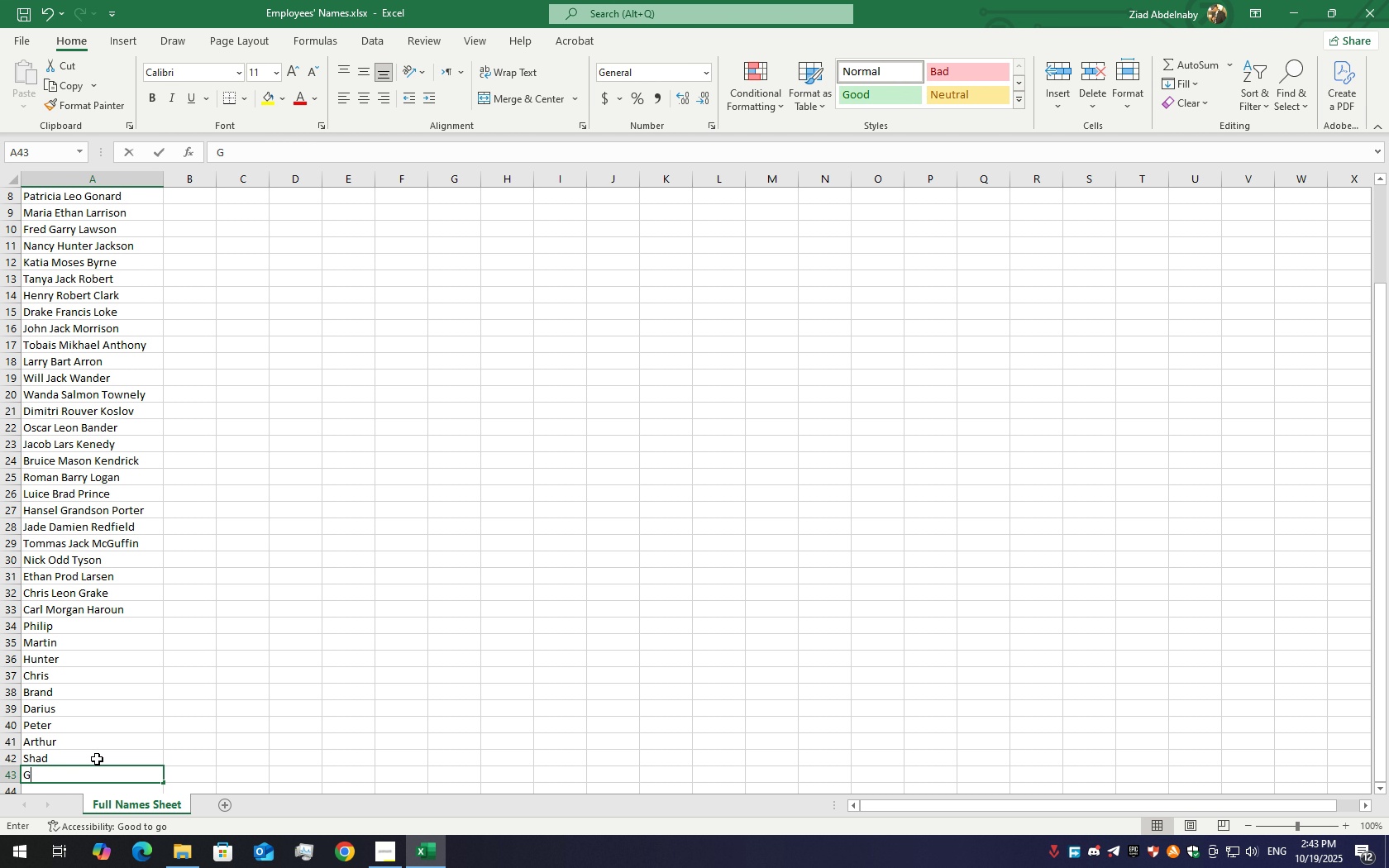 
hold_key(key=ShiftLeft, duration=1.51)
 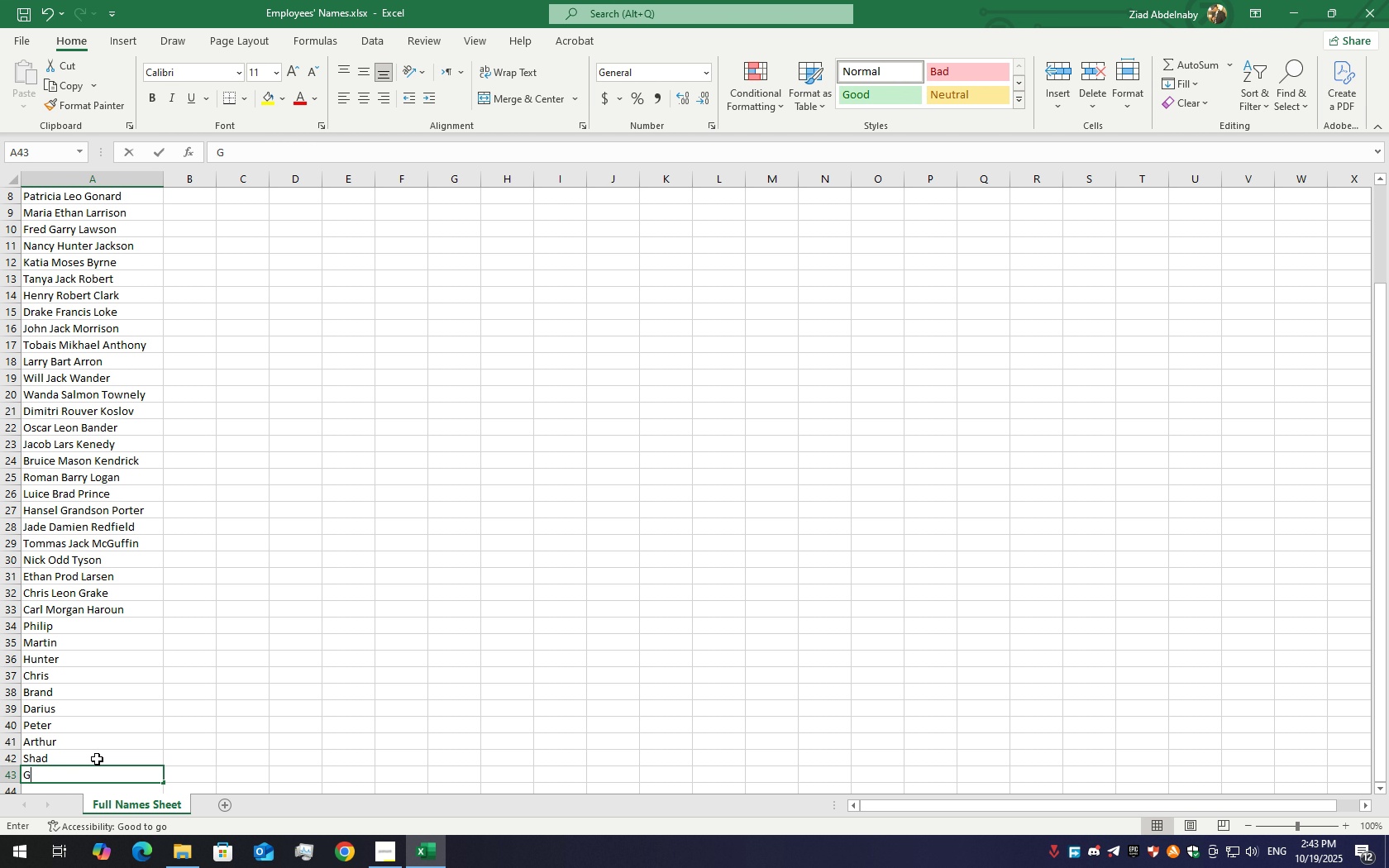 
type(Garry)
 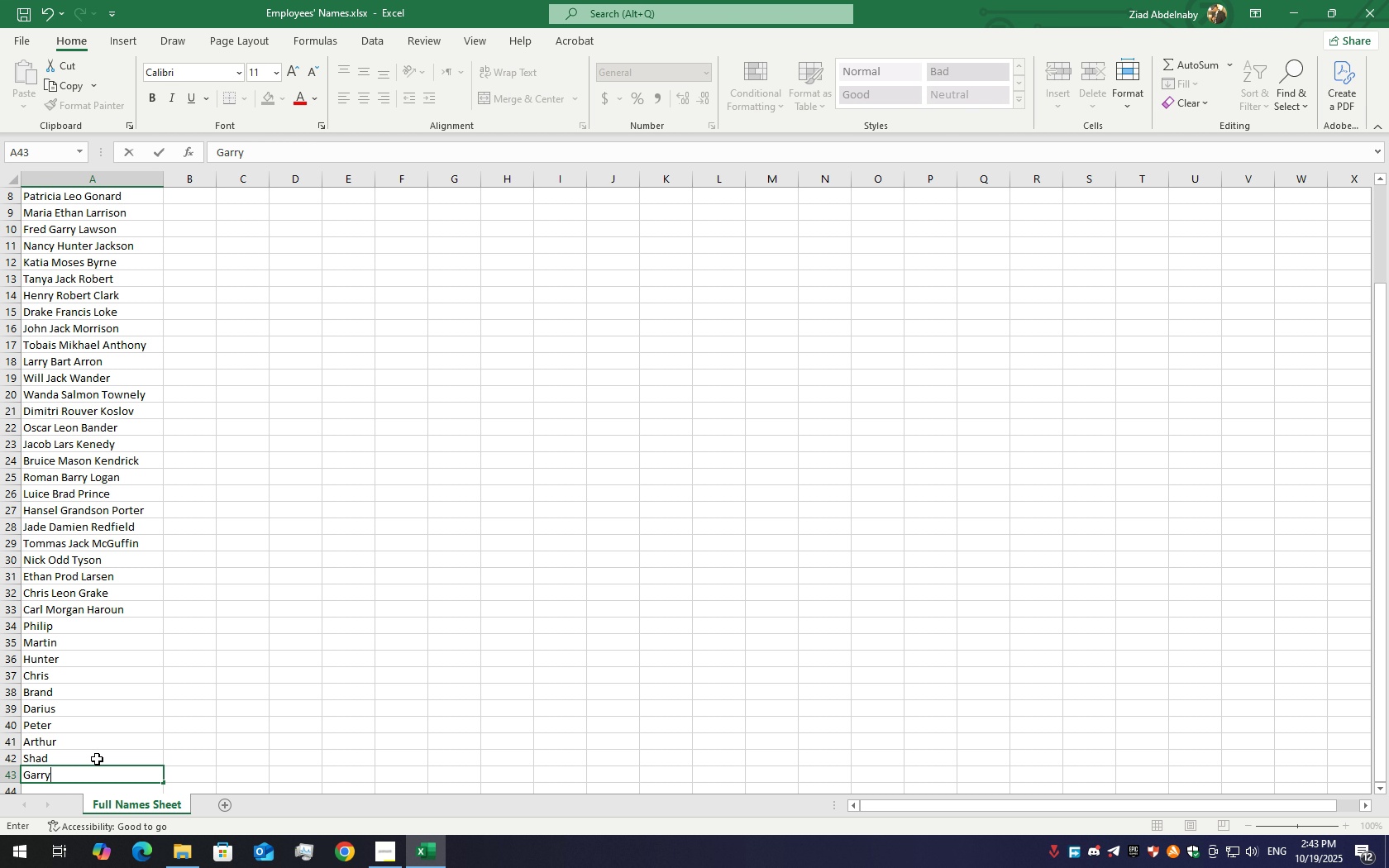 
key(Enter)
 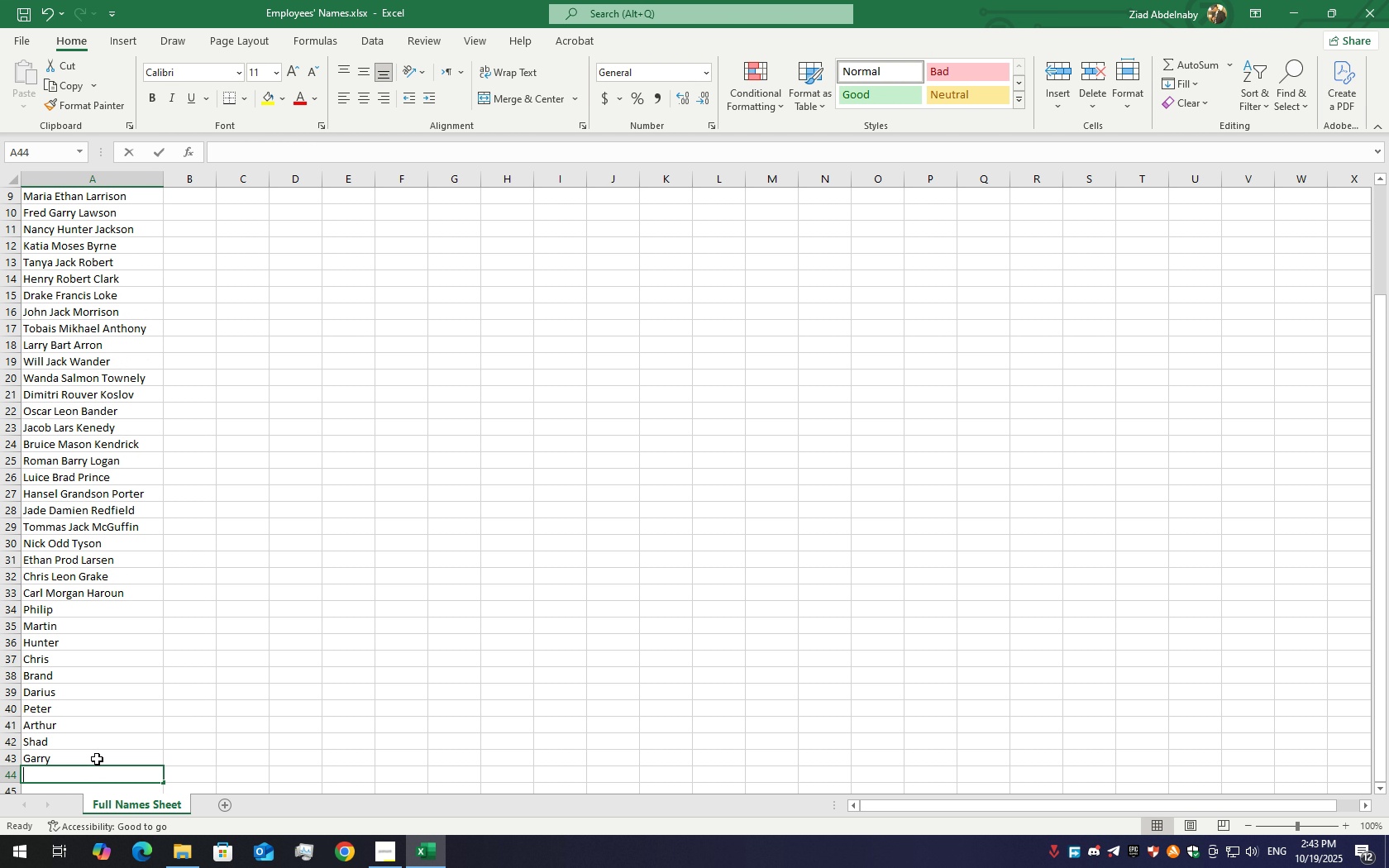 
wait(6.45)
 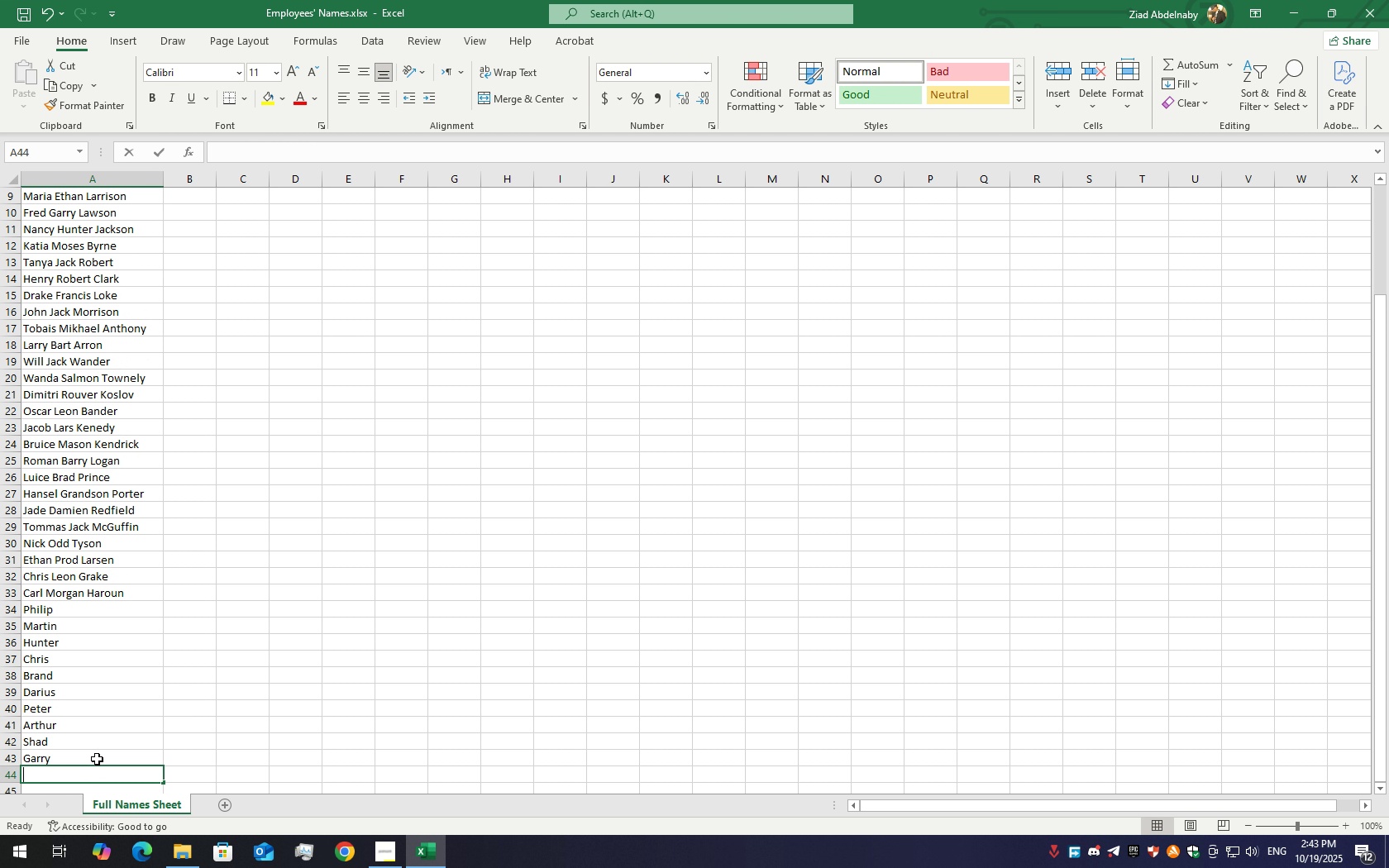 
type(Frank)
 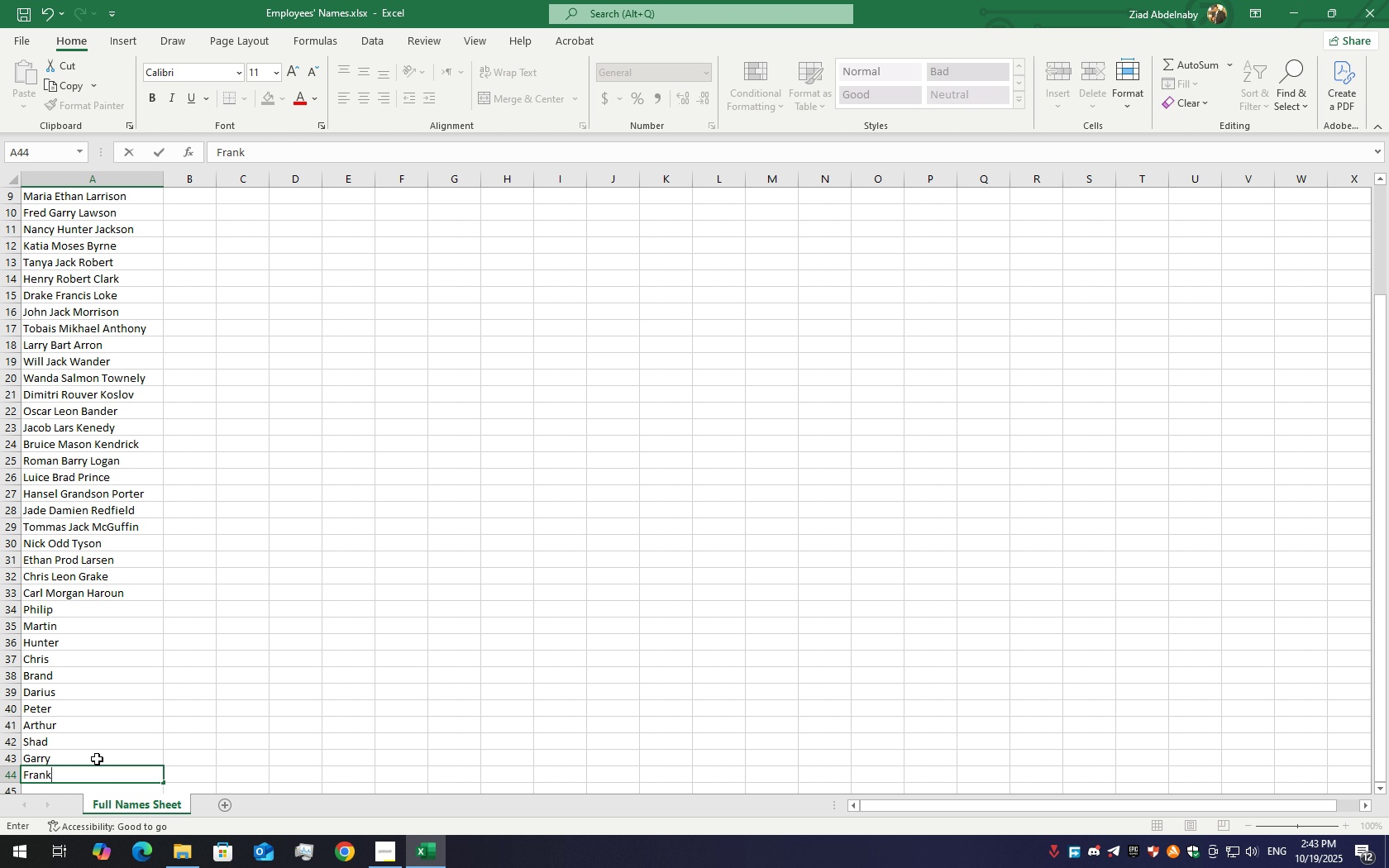 
wait(11.58)
 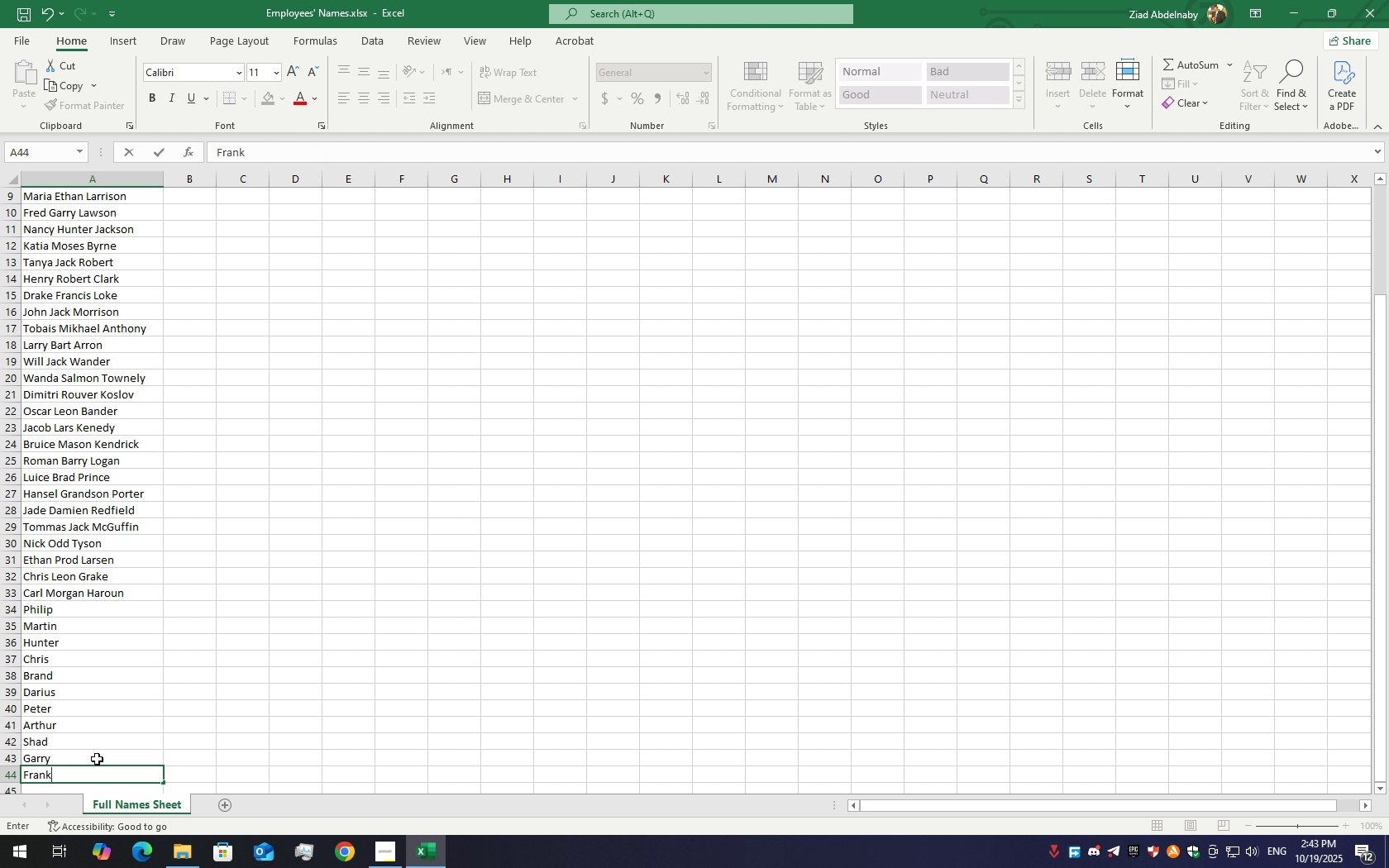 
left_click([442, 851])